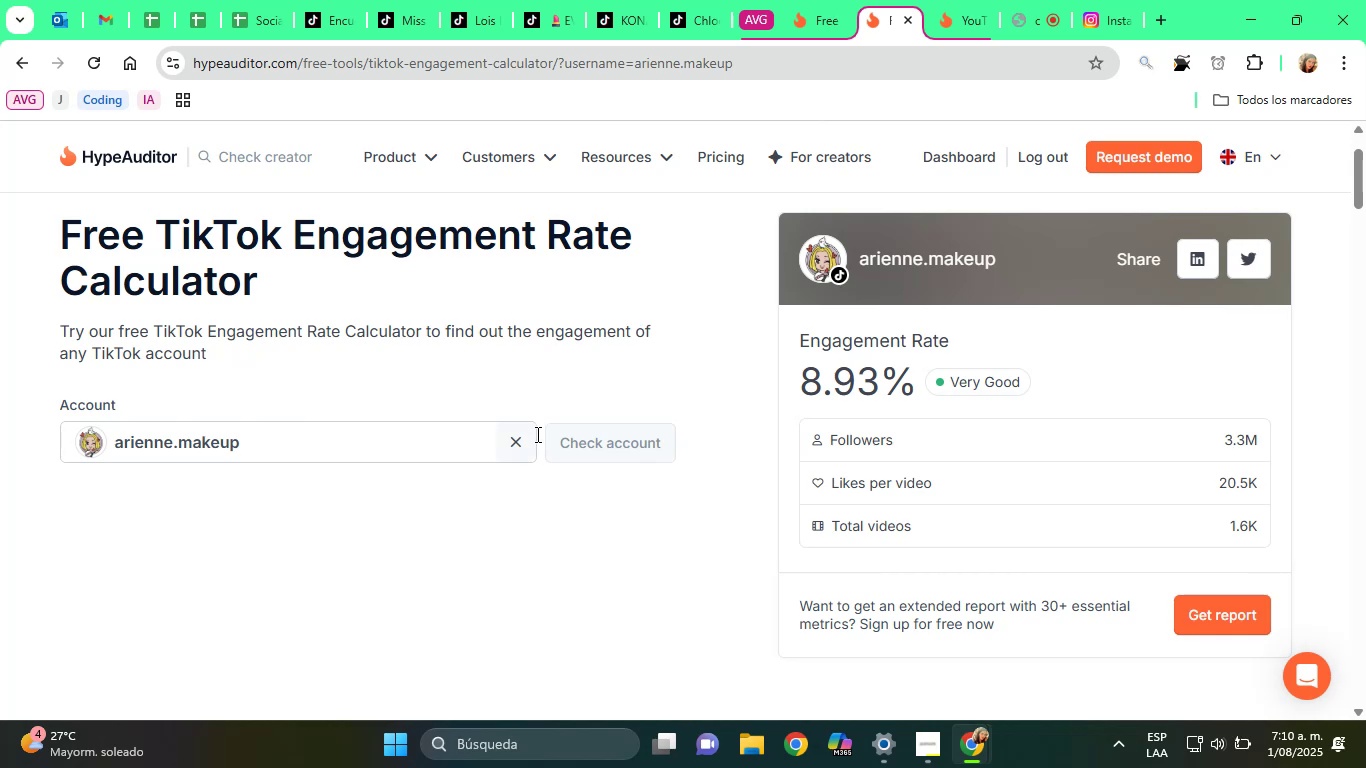 
left_click([520, 444])
 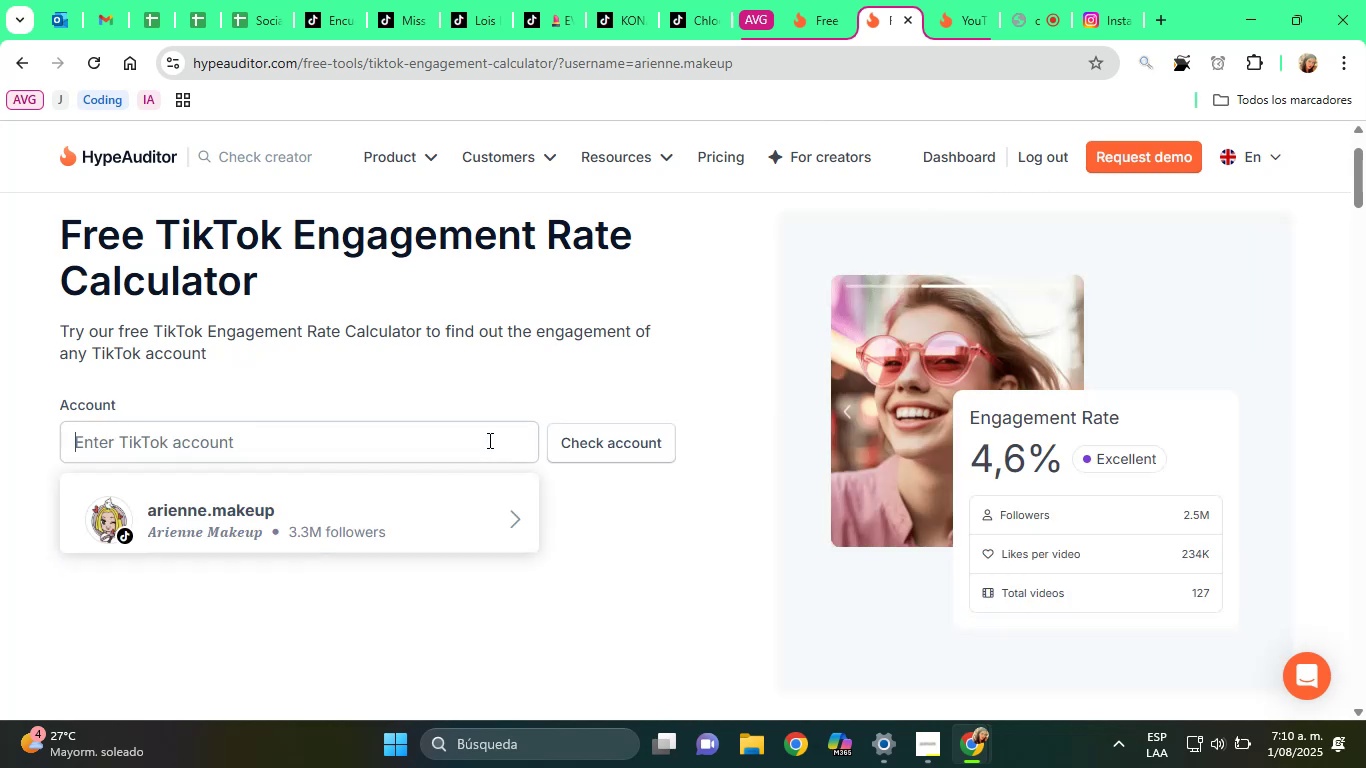 
right_click([488, 440])
 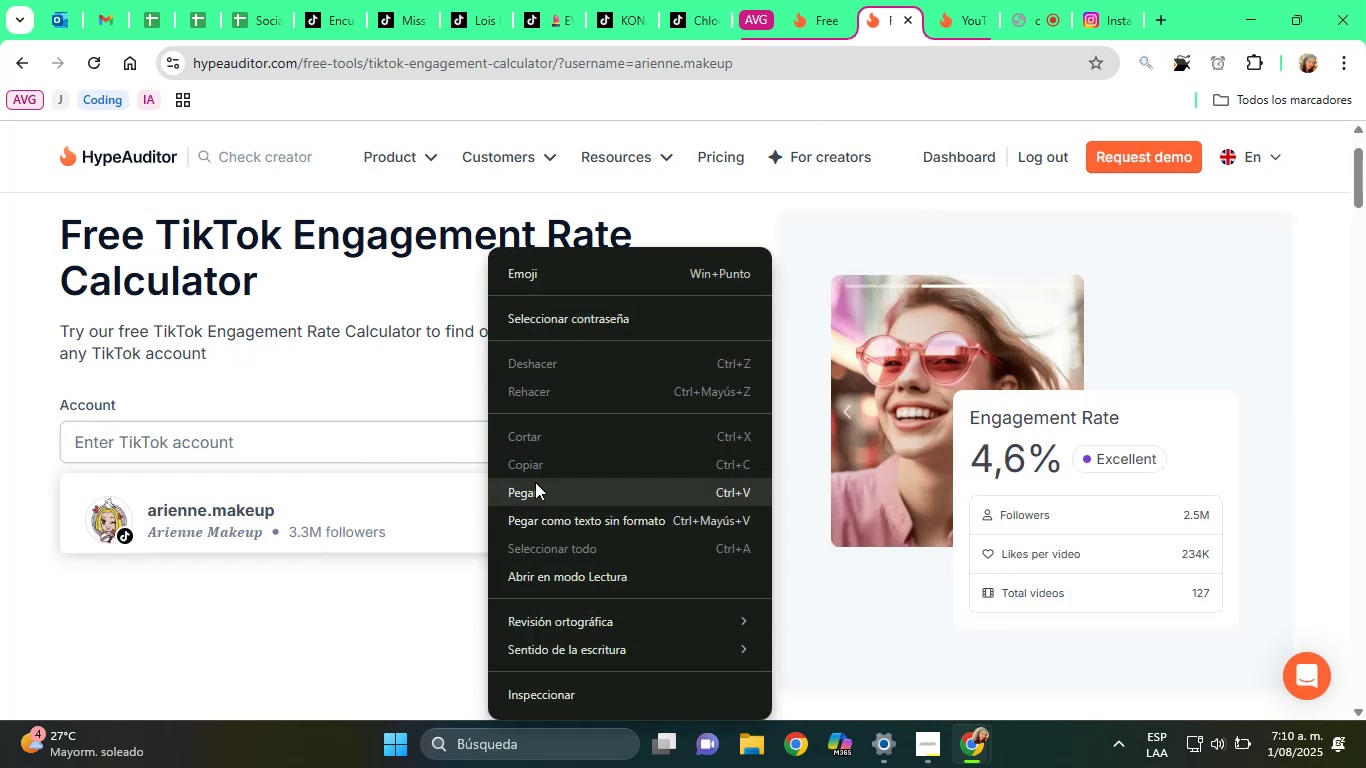 
left_click([531, 488])
 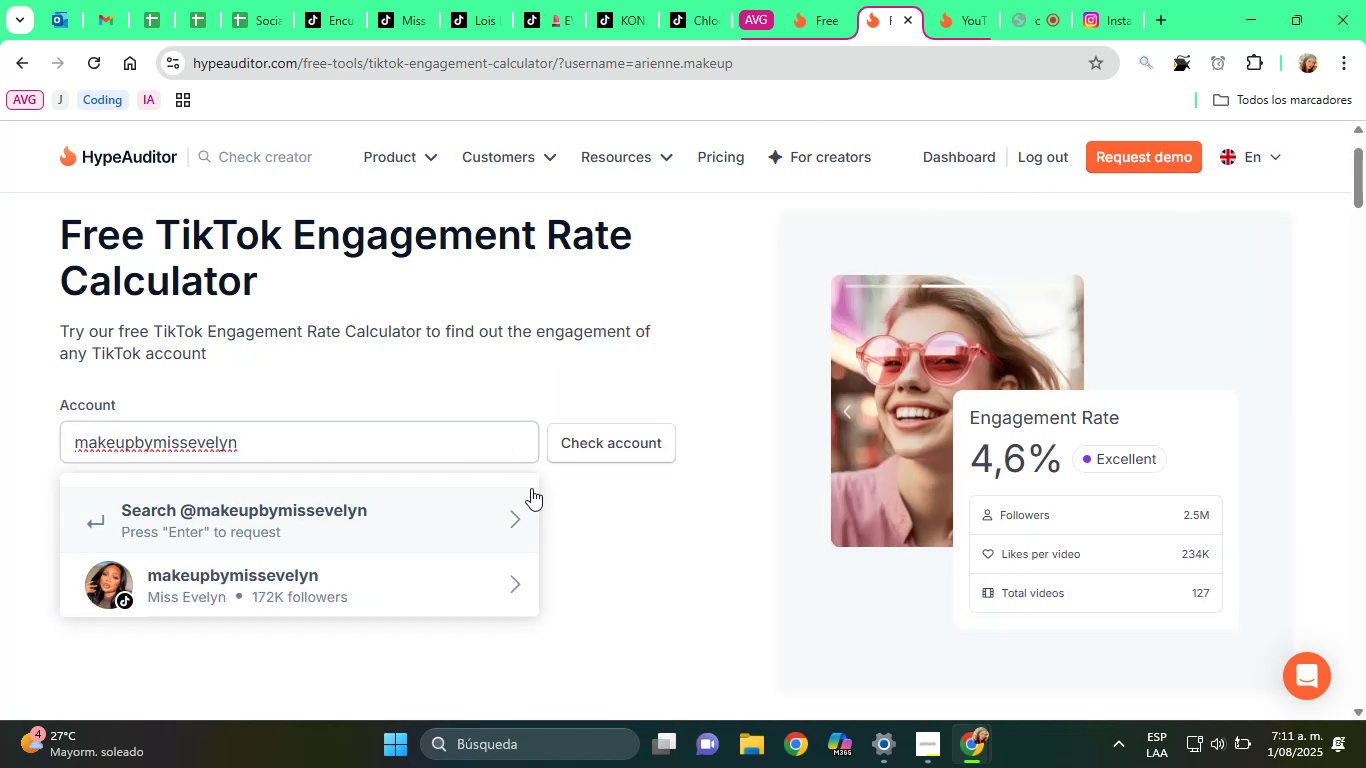 
wait(9.08)
 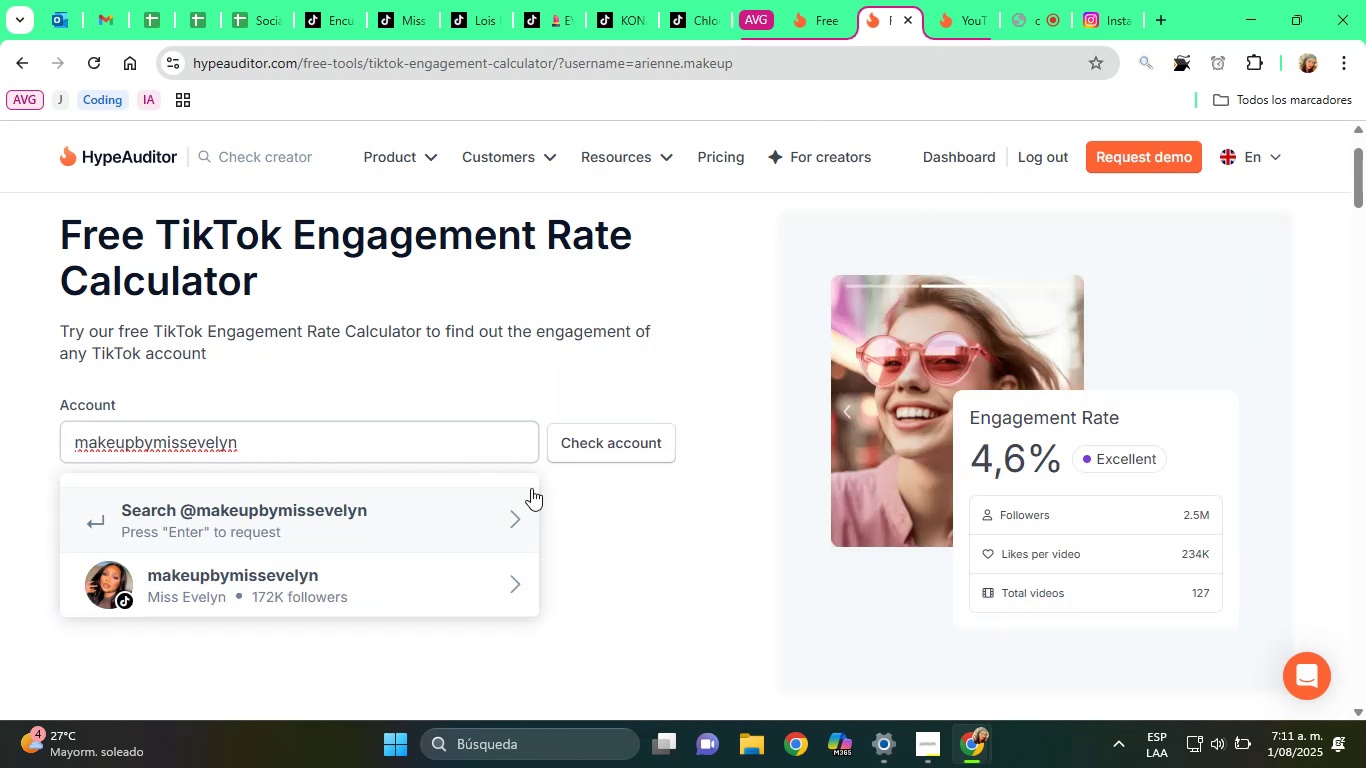 
left_click([358, 585])
 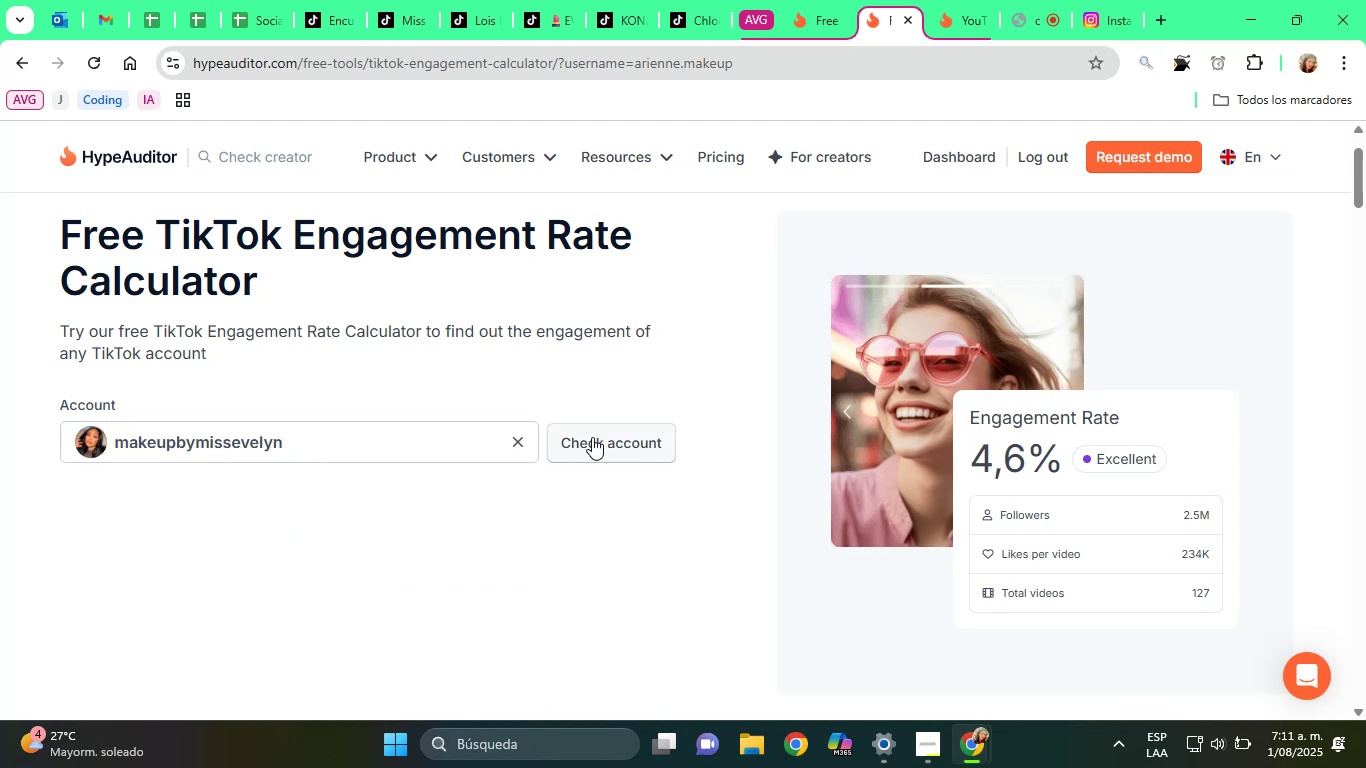 
left_click([592, 437])
 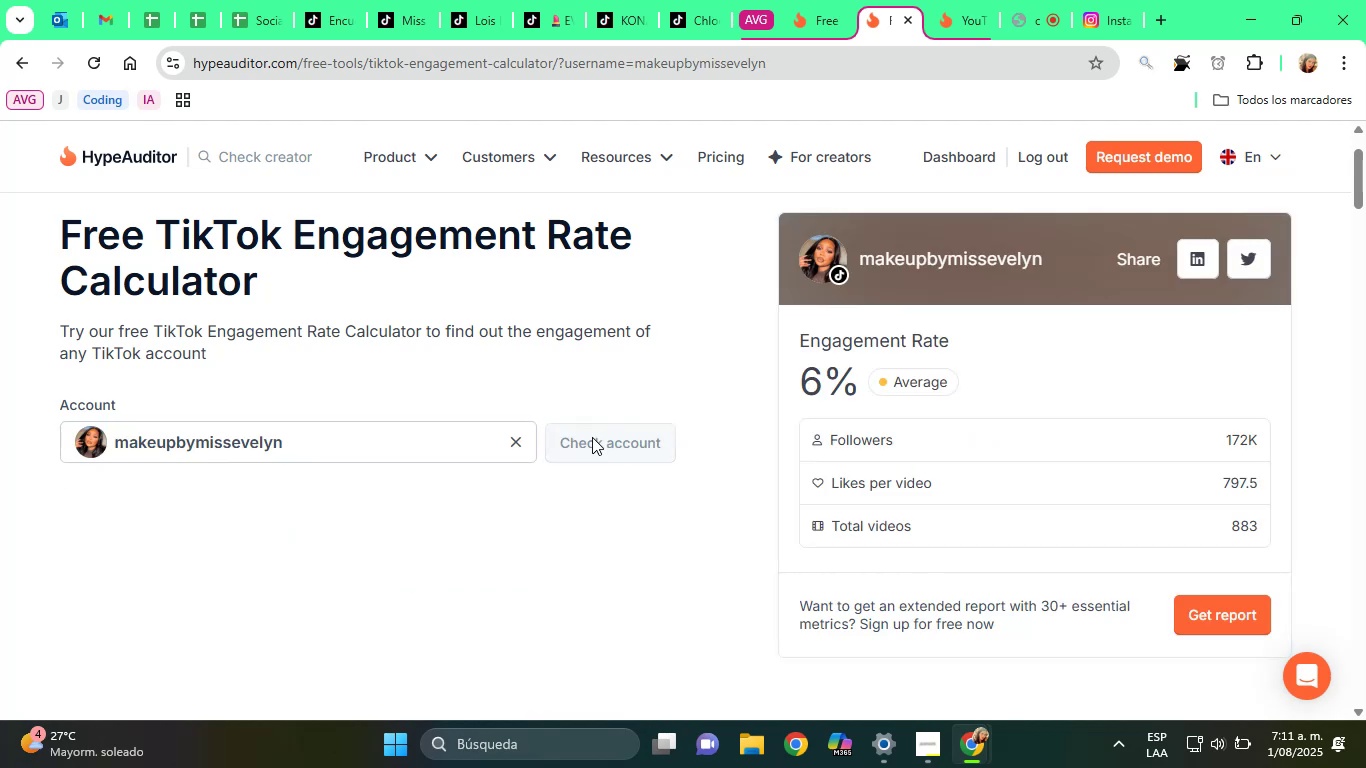 
wait(12.43)
 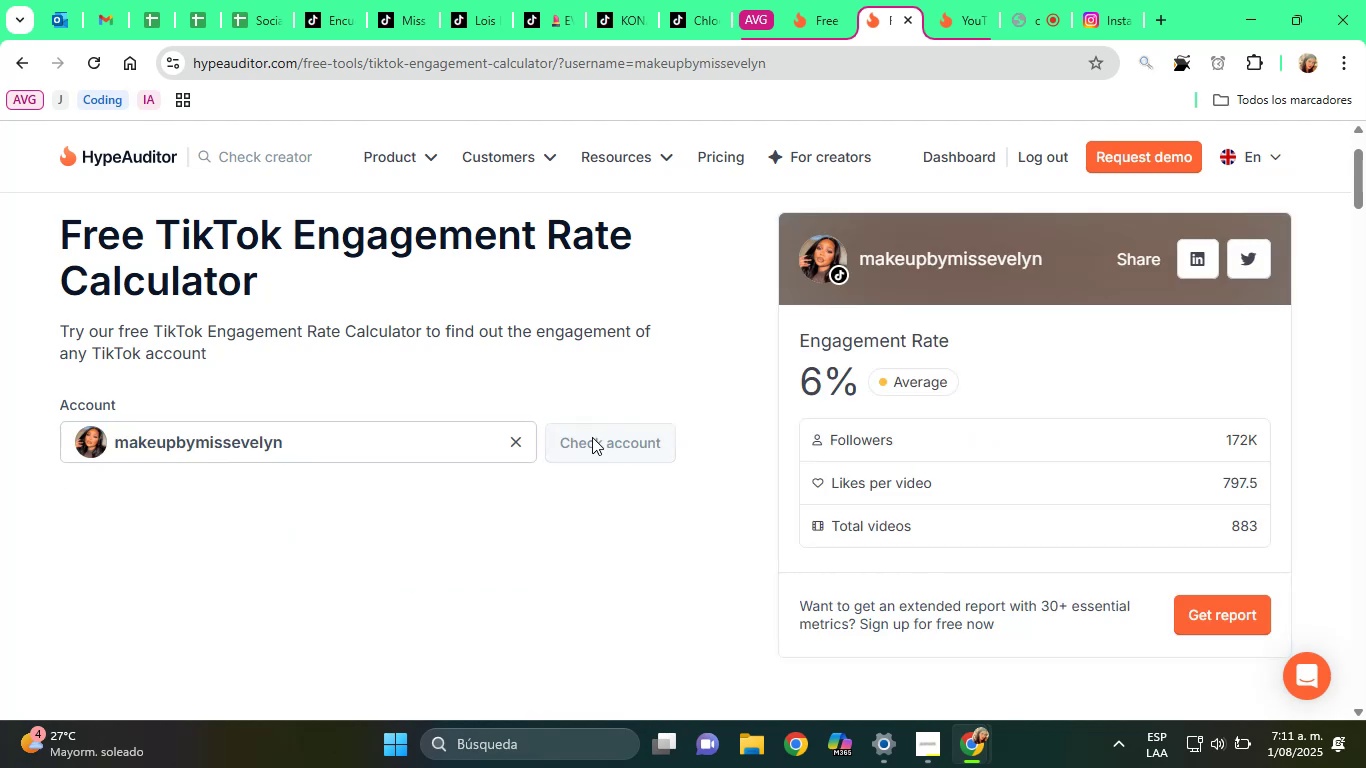 
scroll: coordinate [557, 214], scroll_direction: up, amount: 1.0
 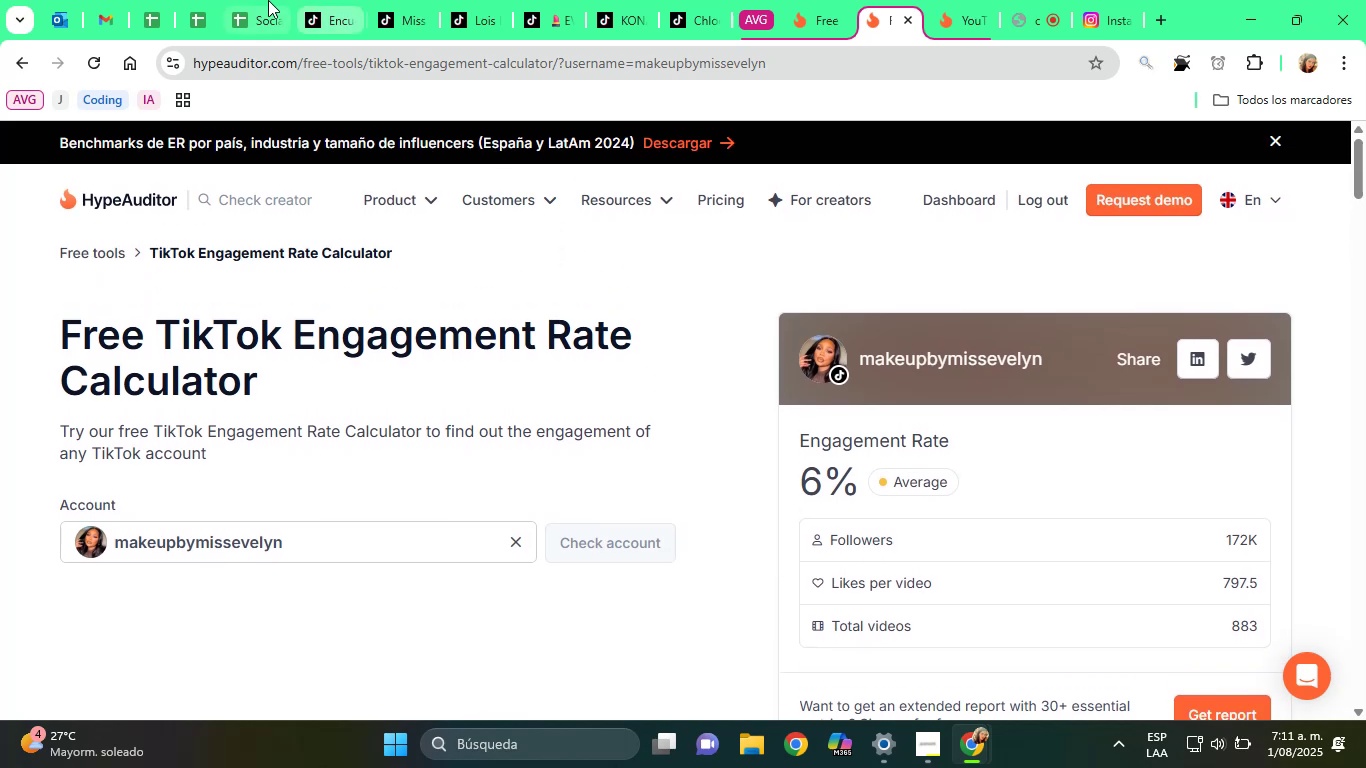 
left_click([250, 0])
 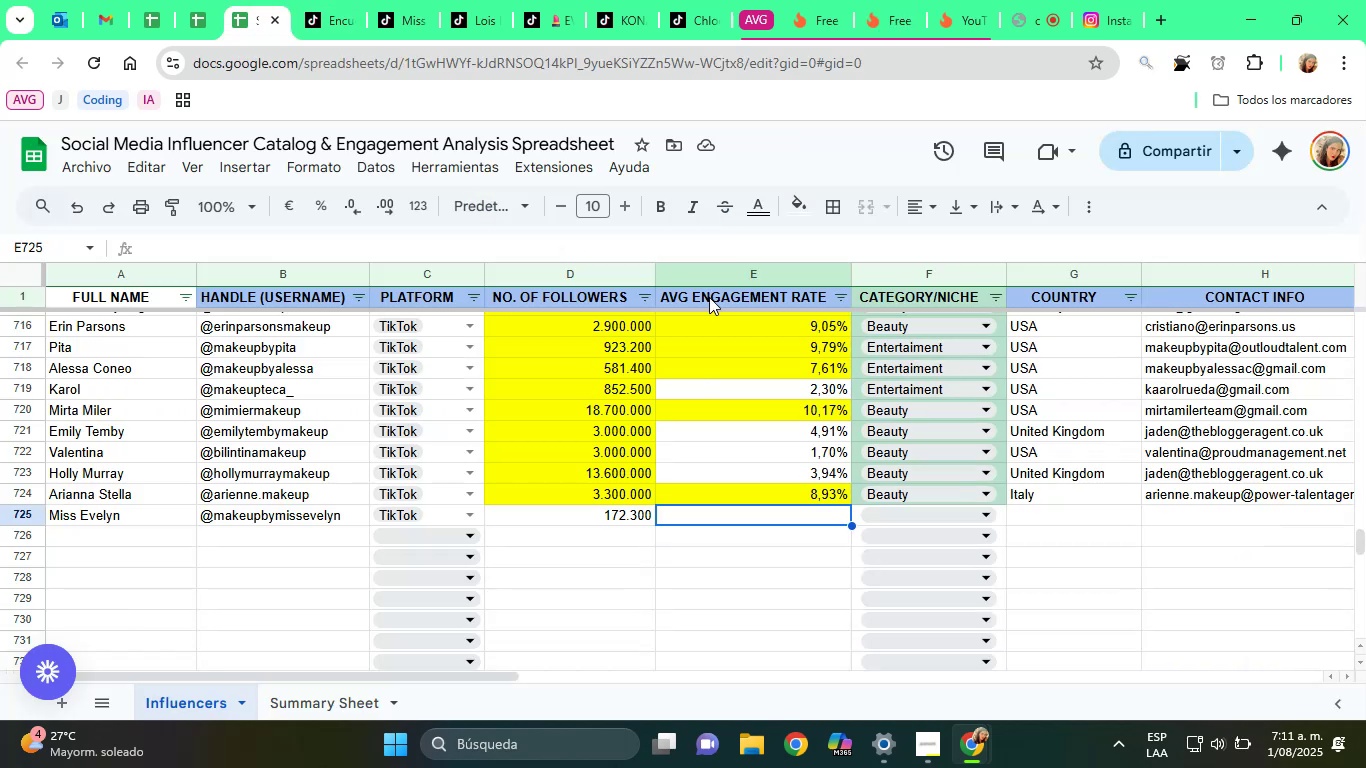 
type(6%)
 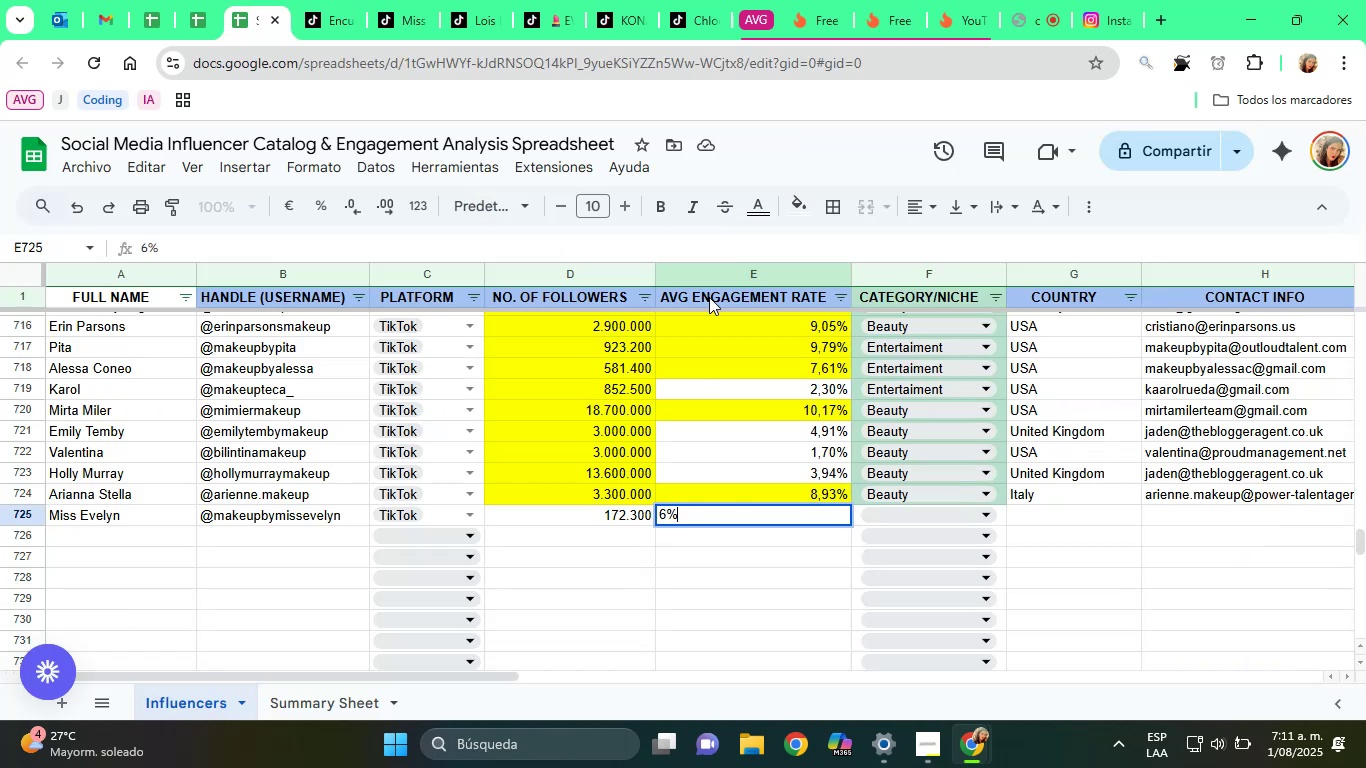 
key(Enter)
 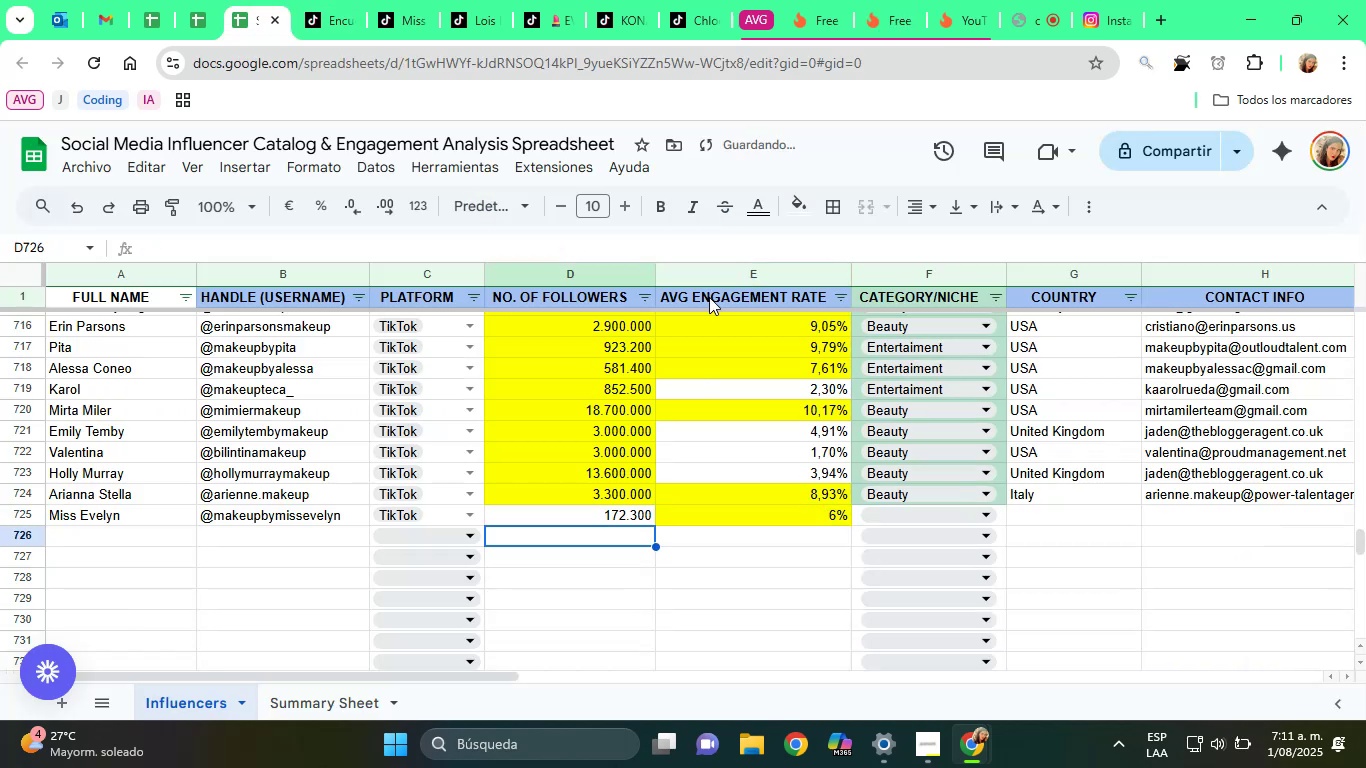 
key(ArrowRight)
 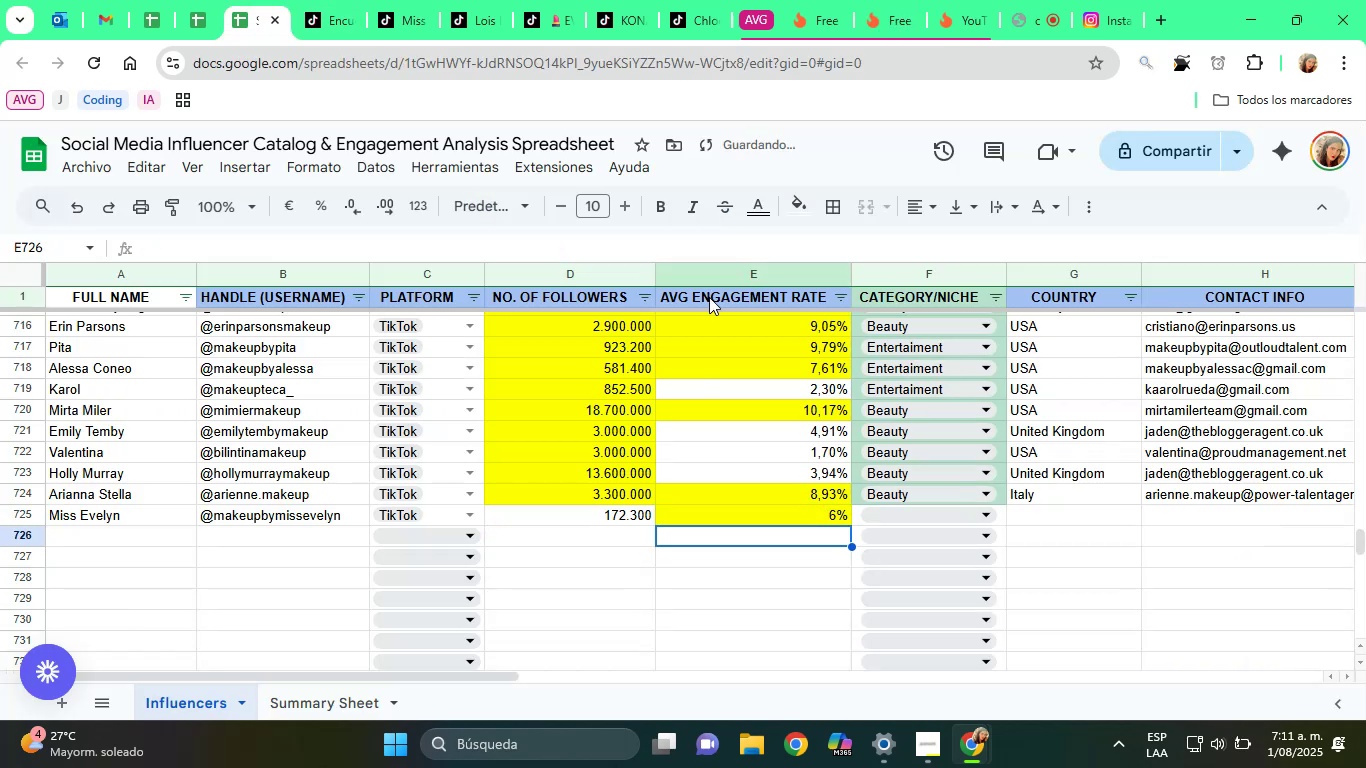 
key(ArrowUp)
 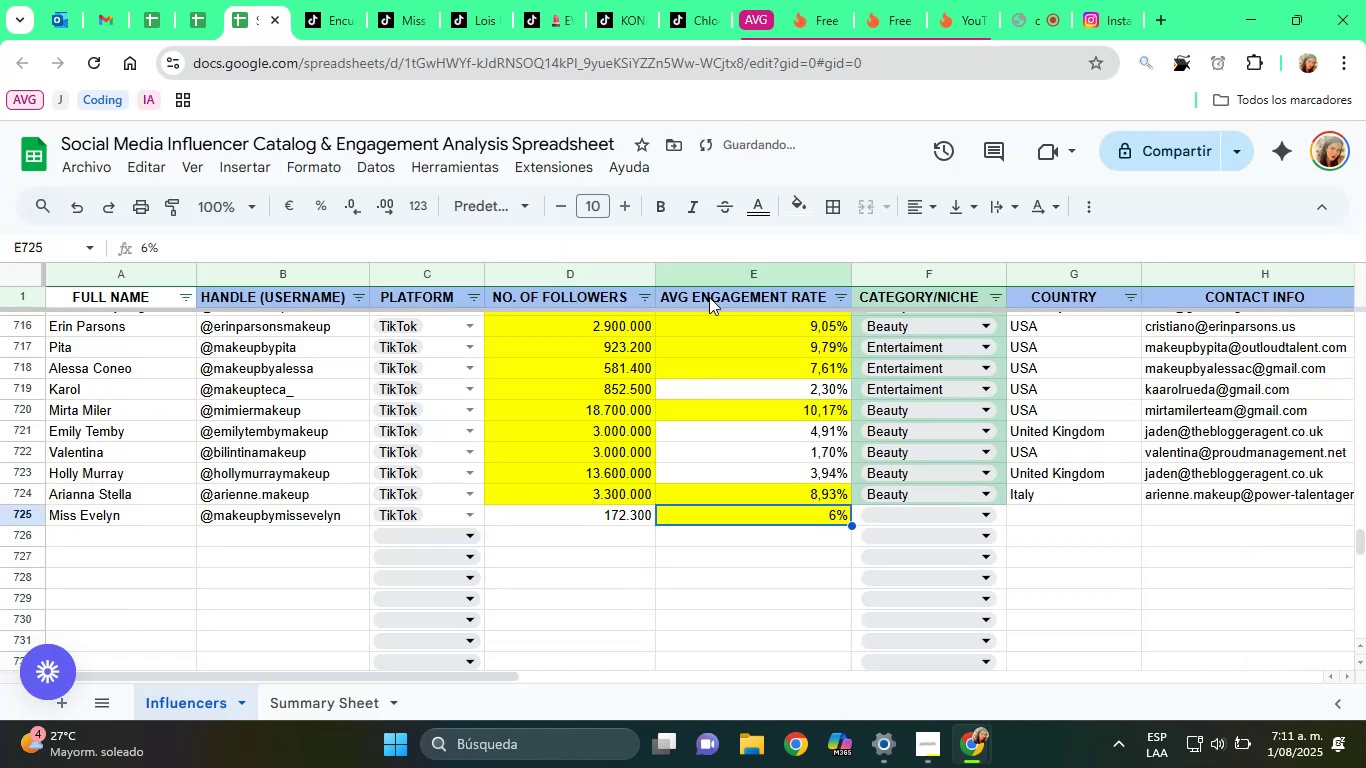 
key(ArrowRight)
 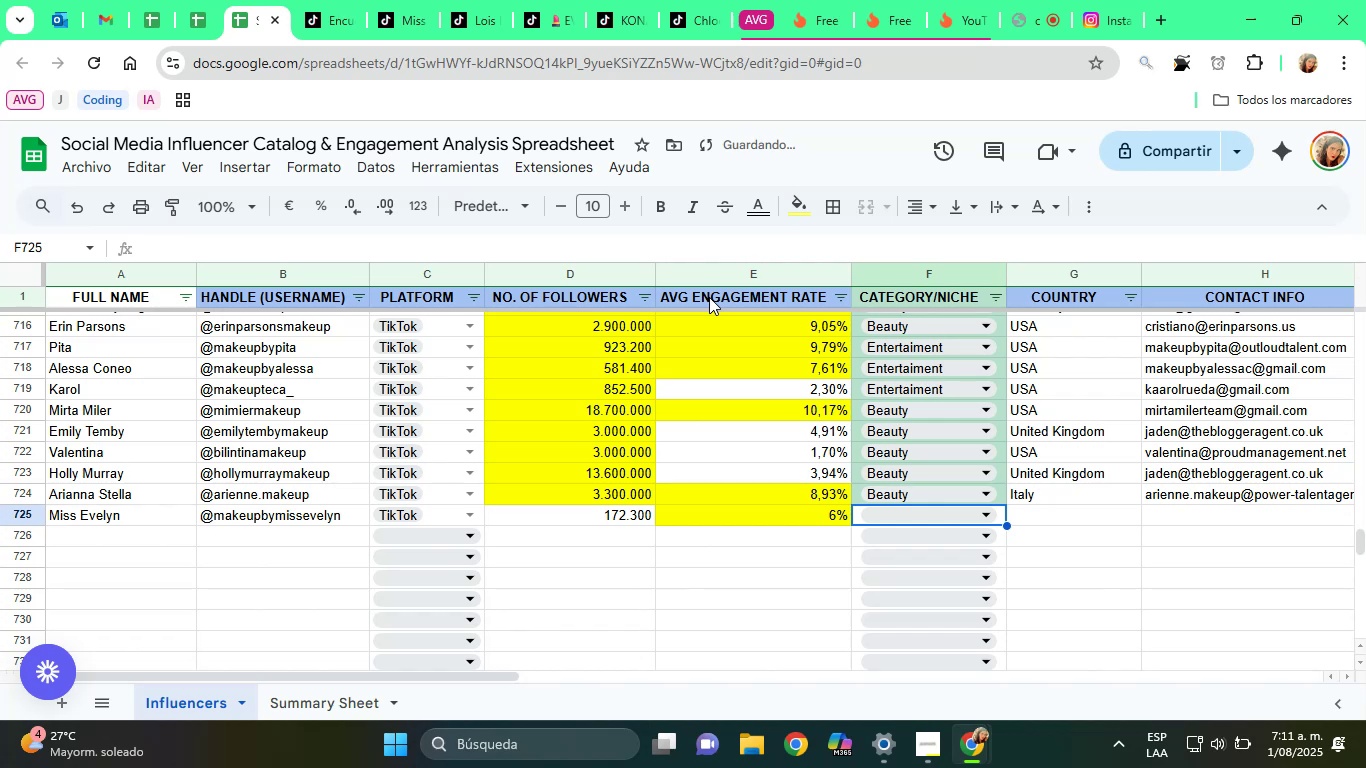 
key(ArrowRight)
 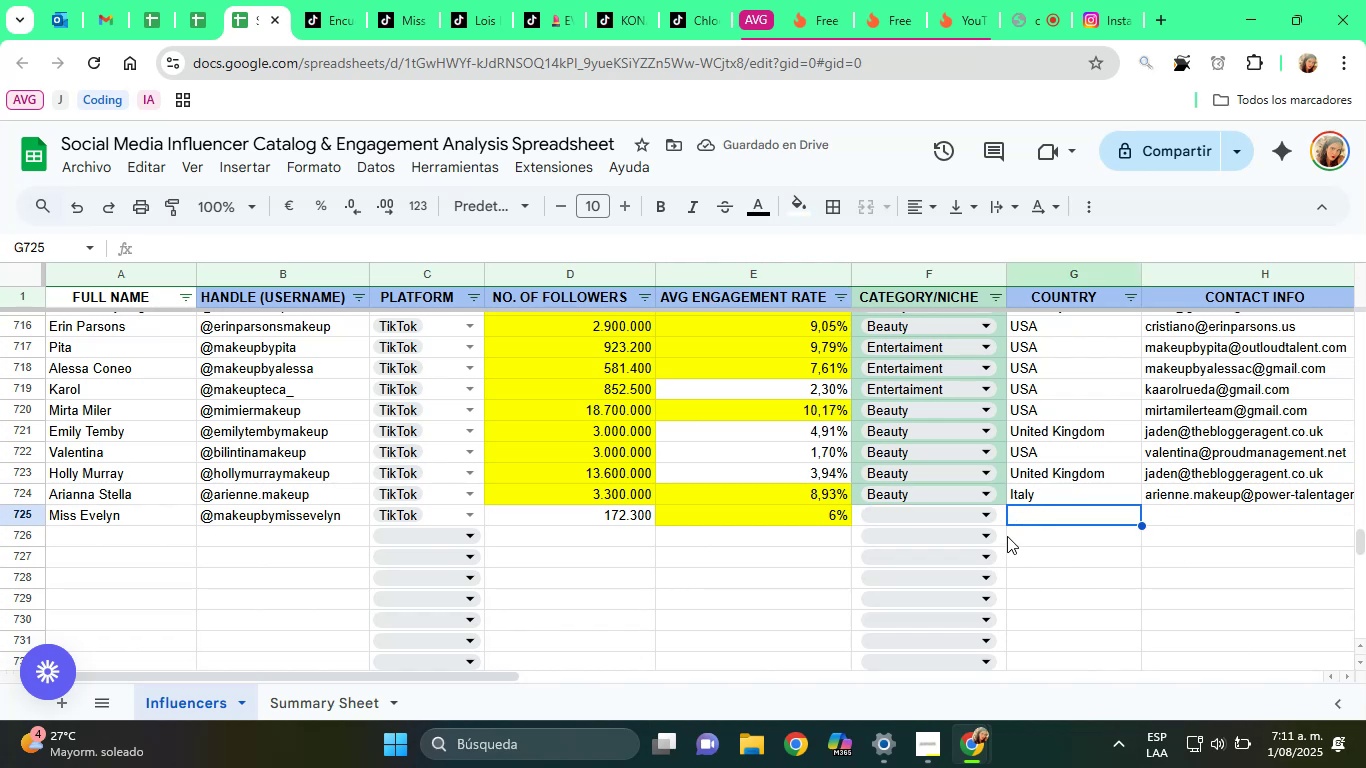 
left_click([966, 519])
 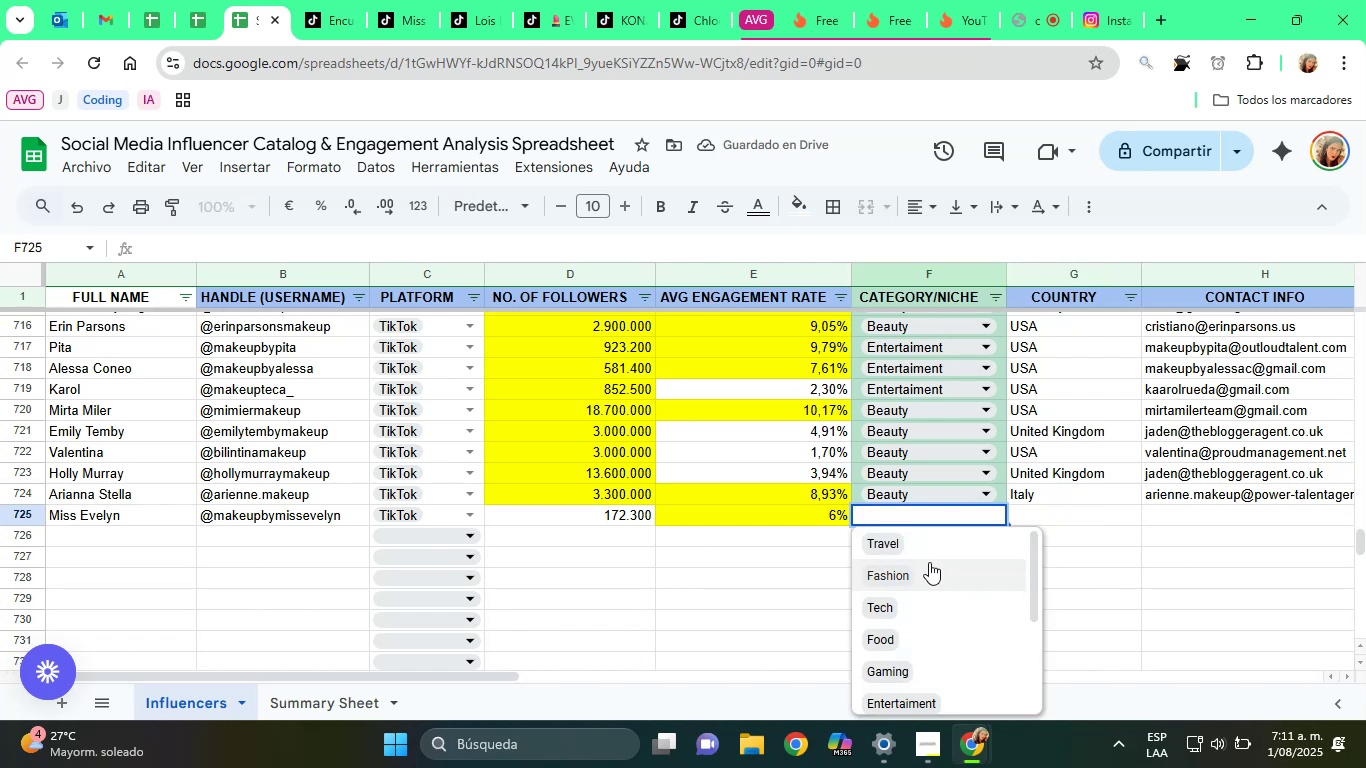 
scroll: coordinate [959, 612], scroll_direction: down, amount: 2.0
 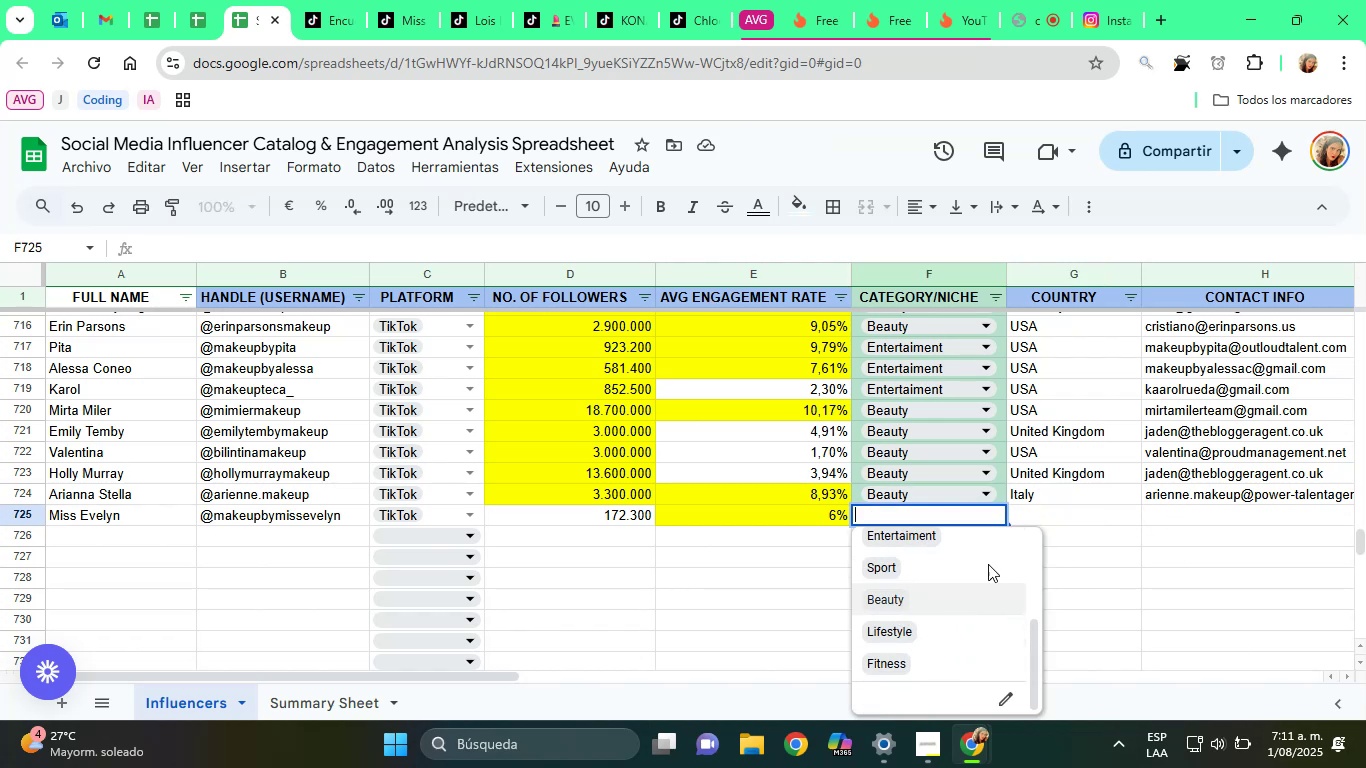 
left_click([1067, 518])
 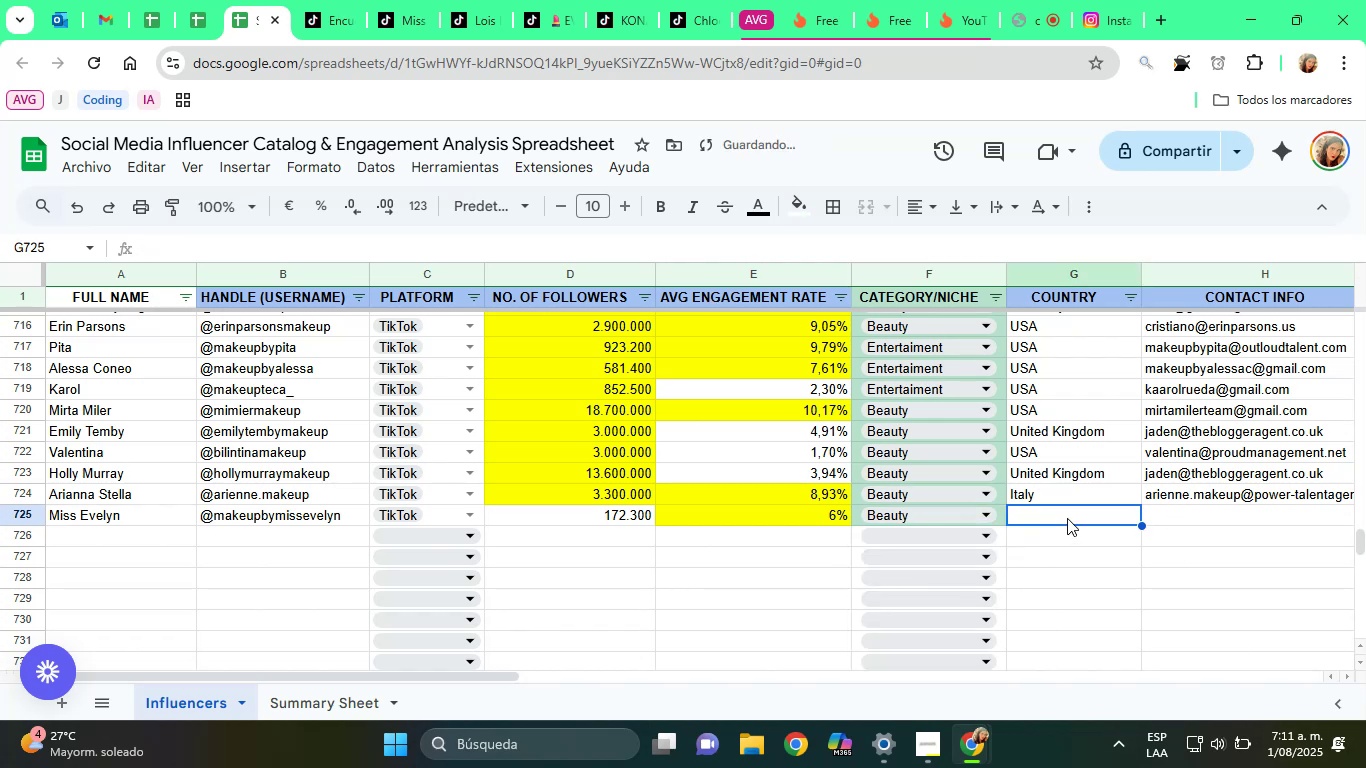 
type(United K)
 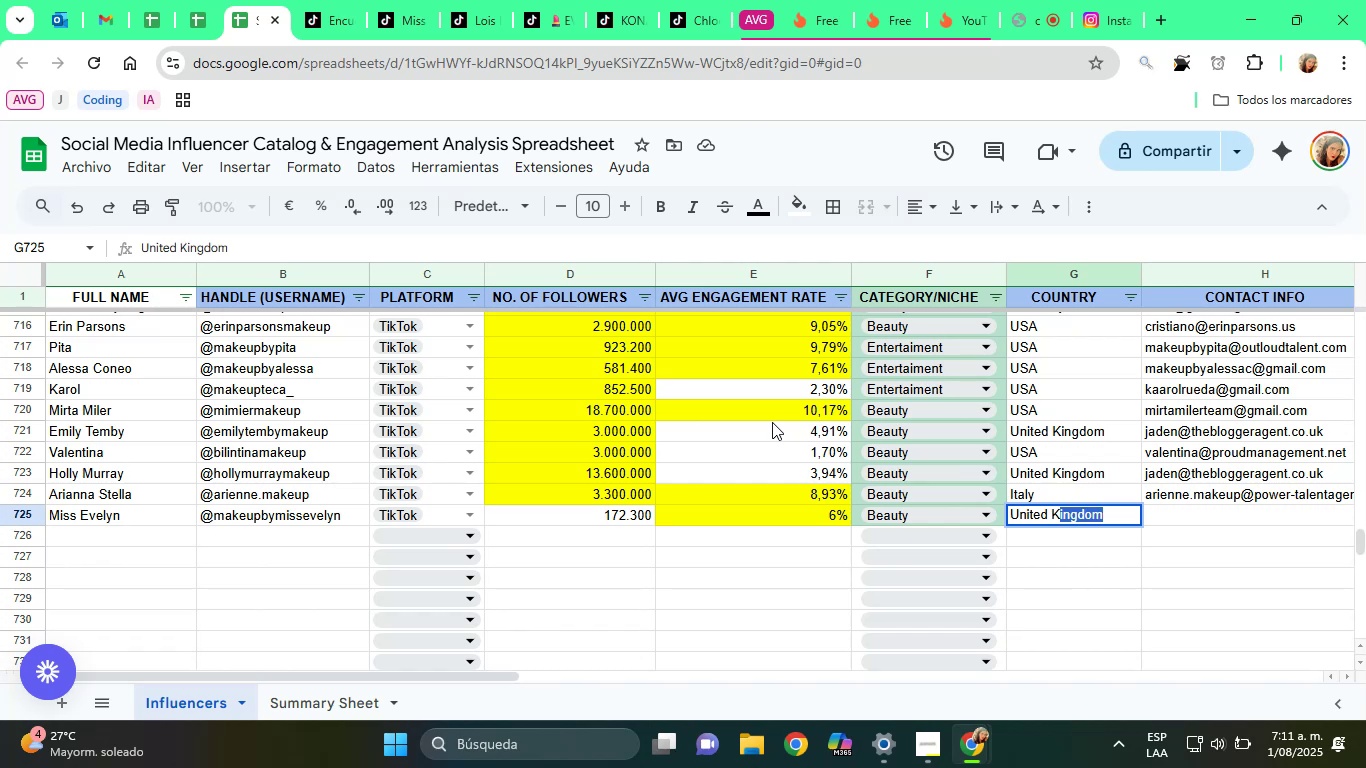 
key(ArrowRight)
 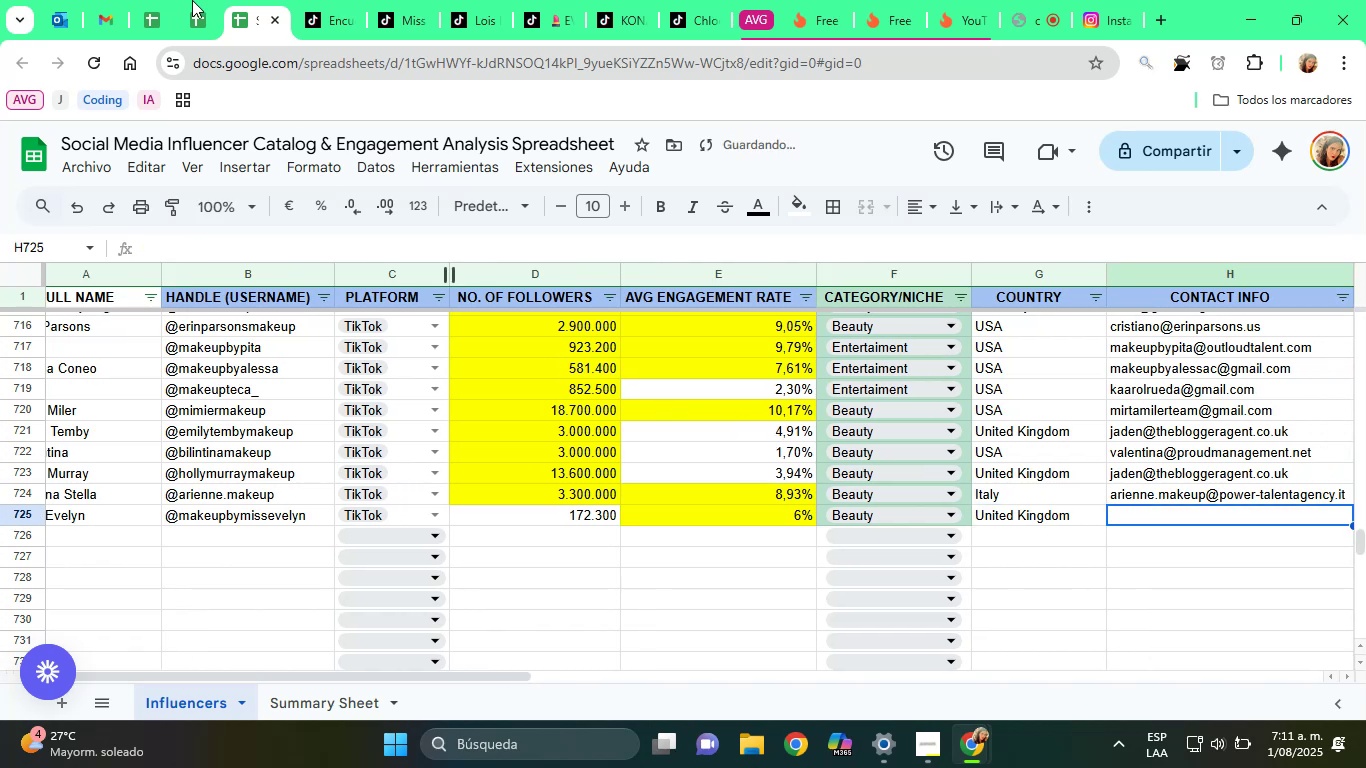 
left_click([421, 0])
 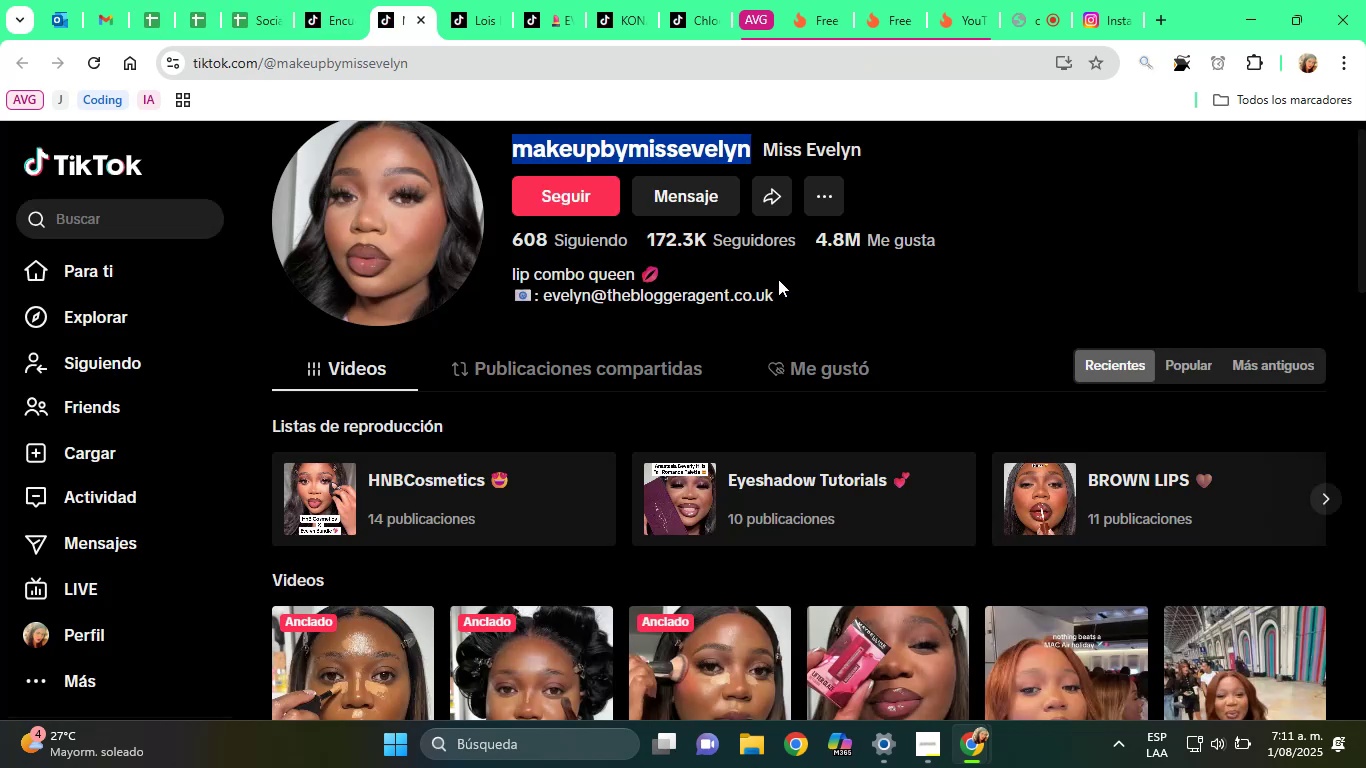 
left_click_drag(start_coordinate=[775, 300], to_coordinate=[545, 302])
 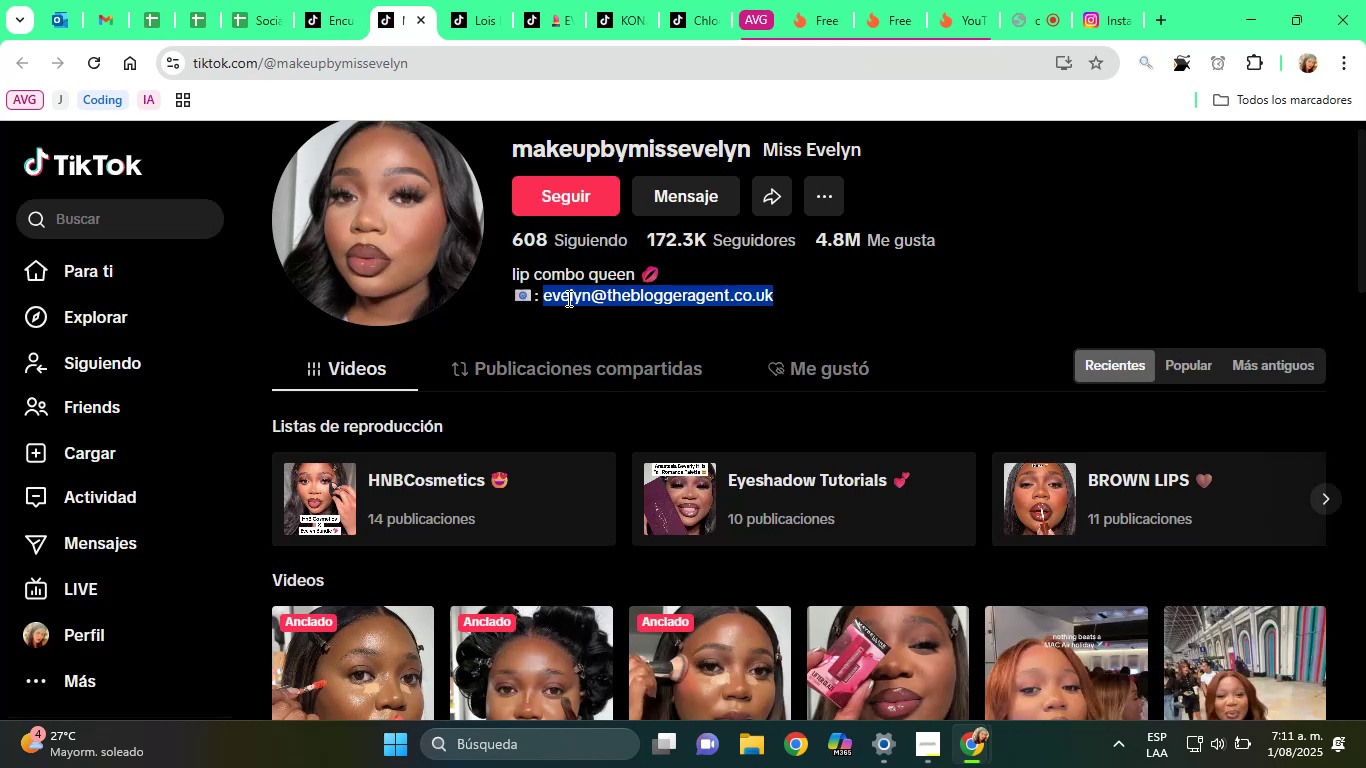 
right_click([567, 298])
 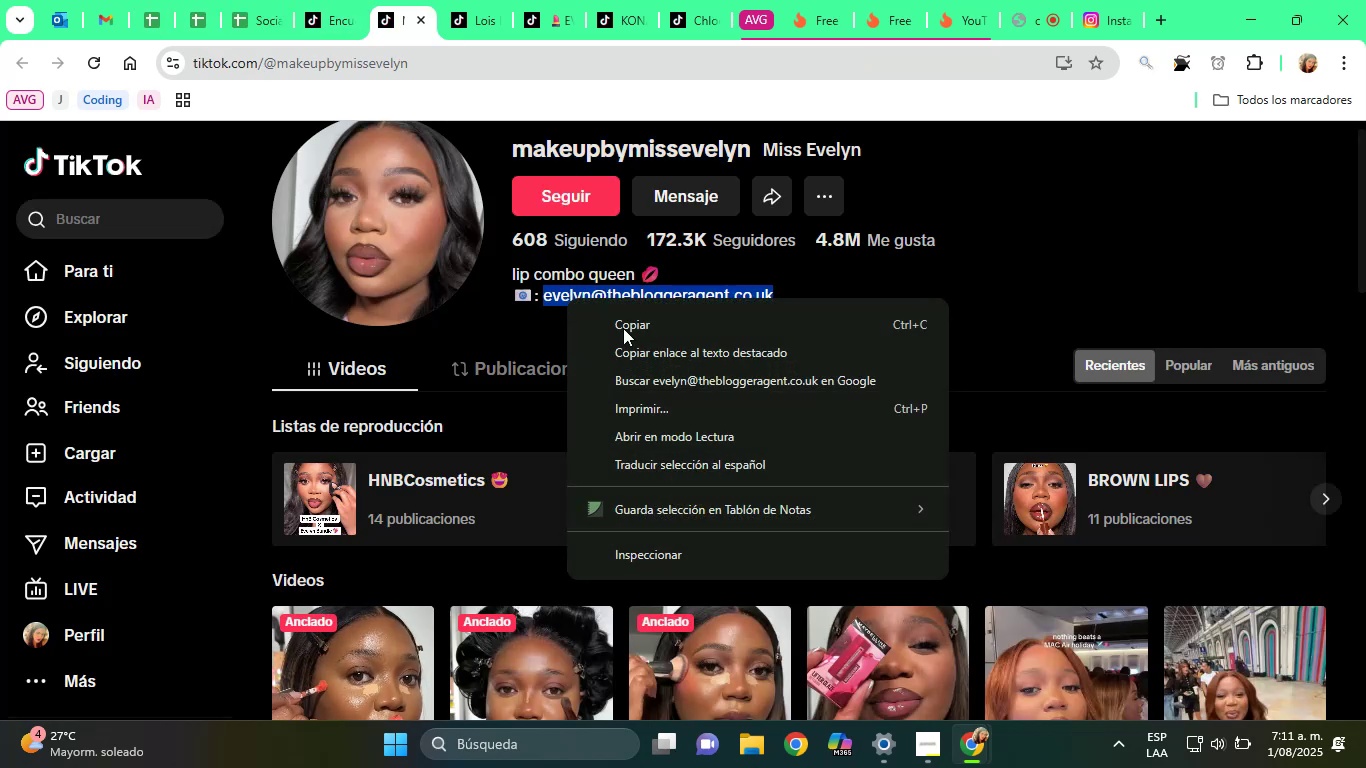 
left_click_drag(start_coordinate=[656, 343], to_coordinate=[643, 333])
 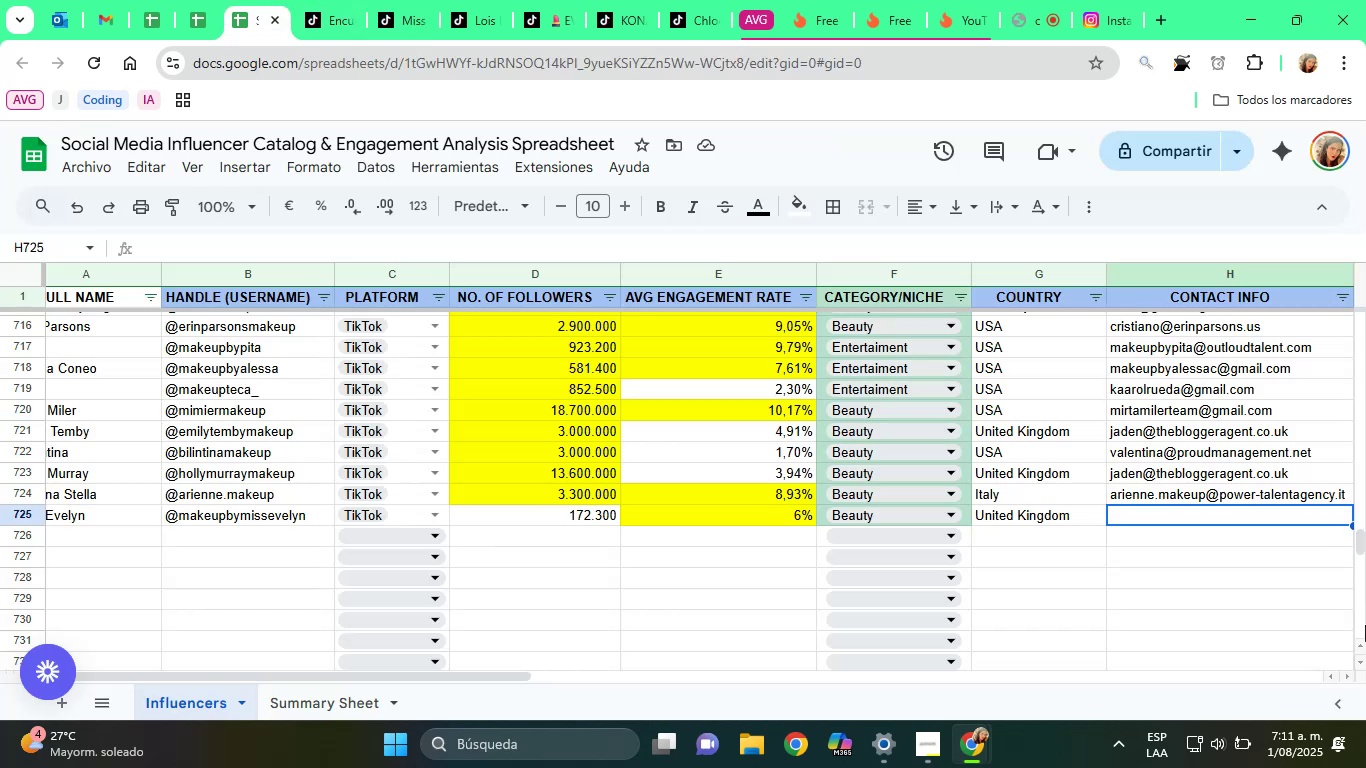 
wait(6.15)
 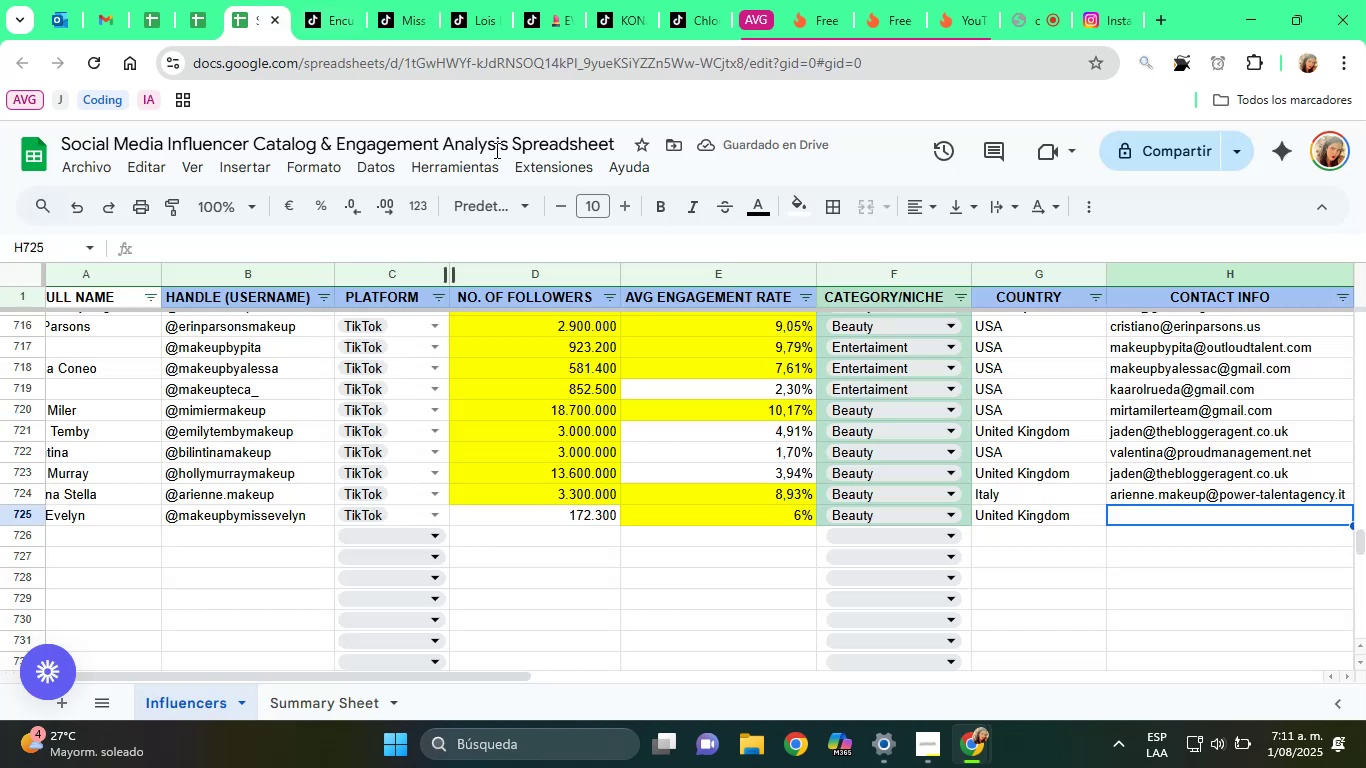 
right_click([1153, 515])
 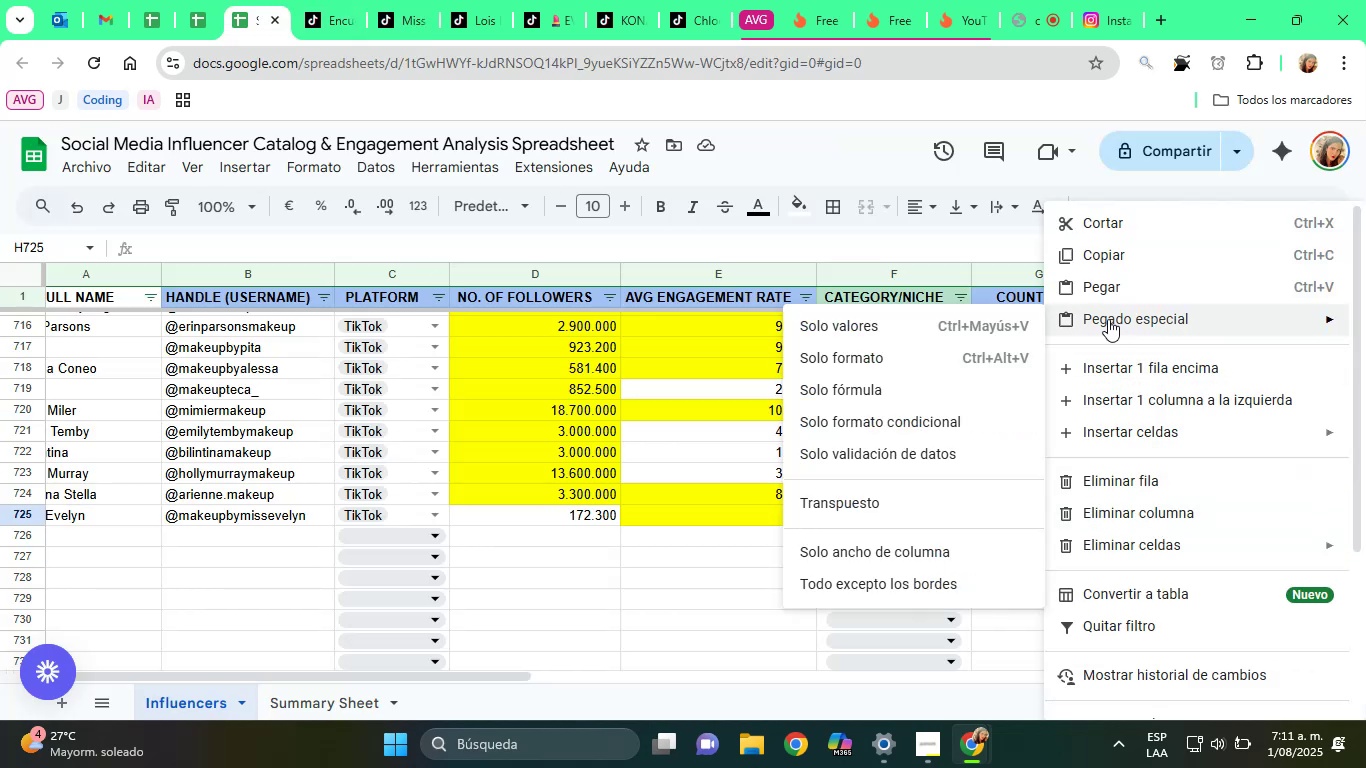 
left_click([997, 315])
 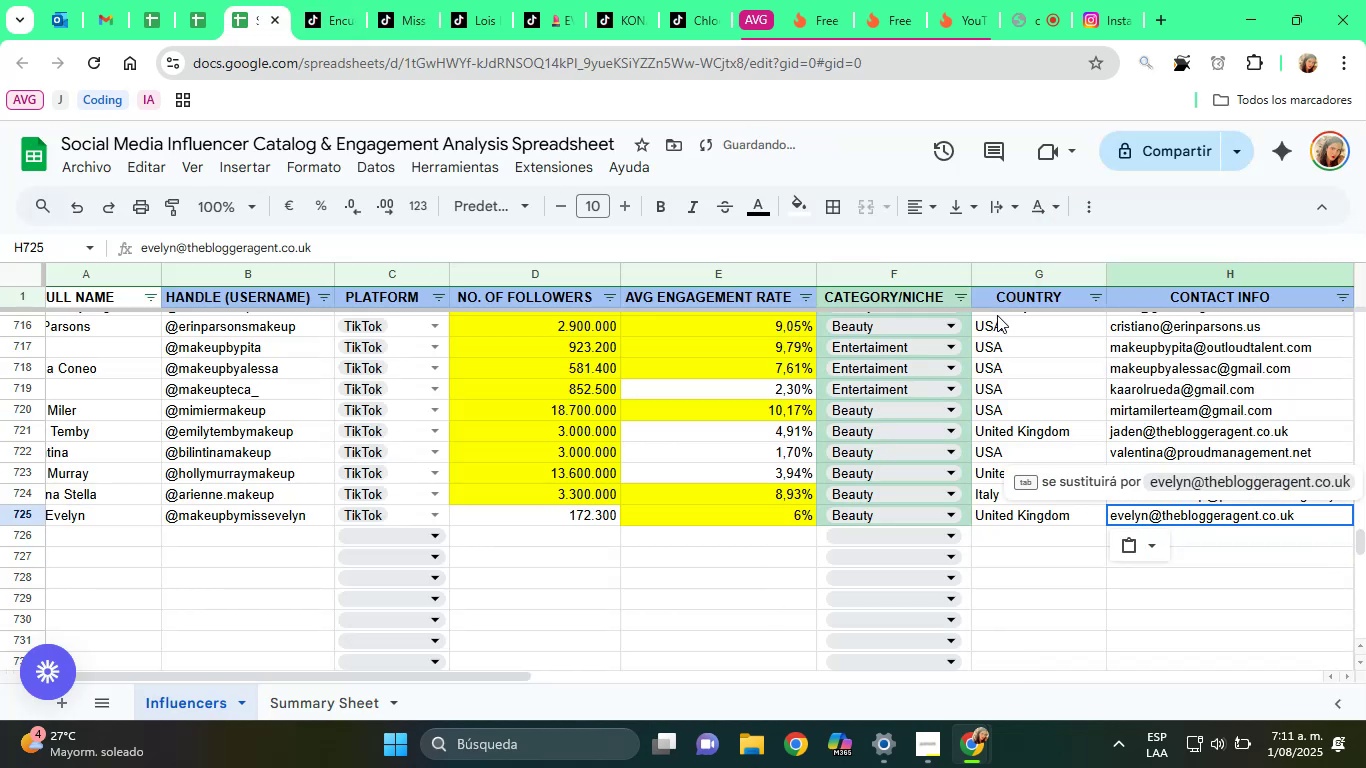 
key(ArrowRight)
 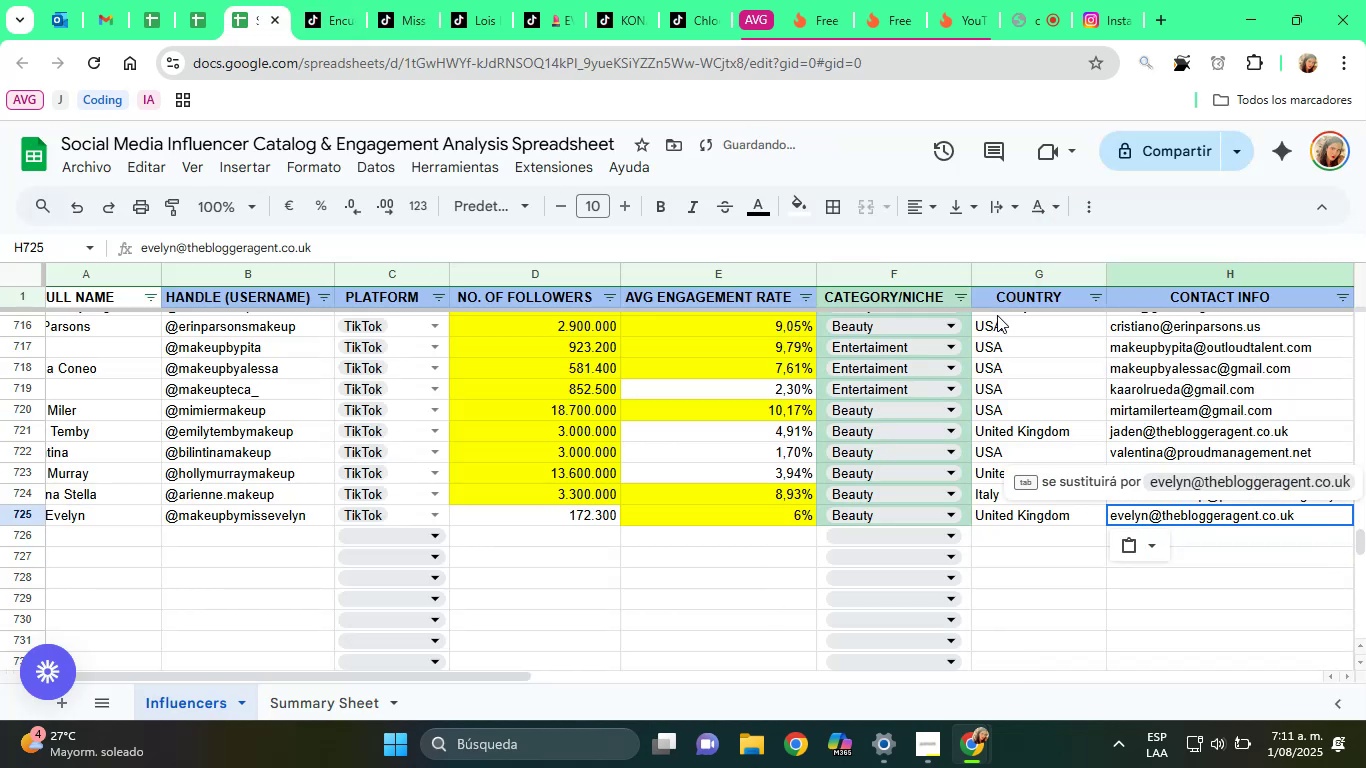 
key(ArrowRight)
 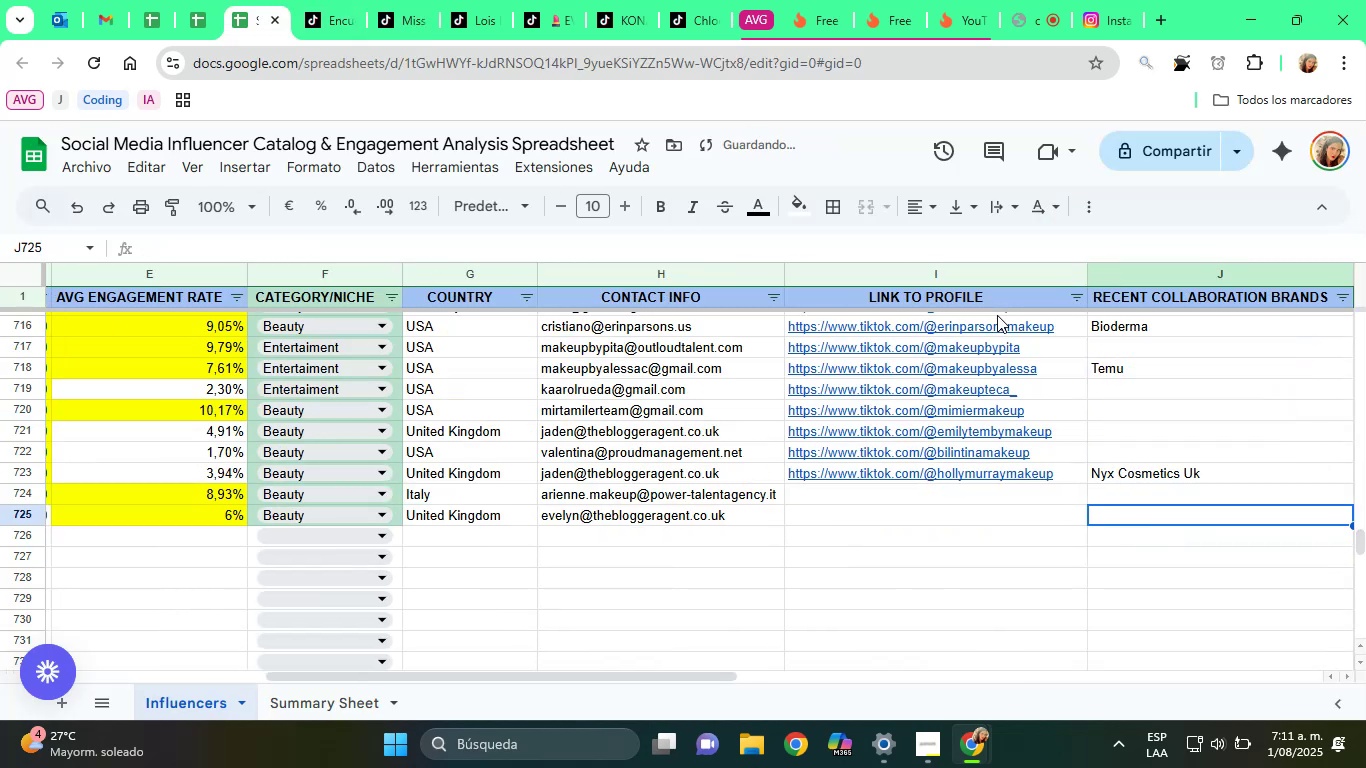 
key(ArrowLeft)
 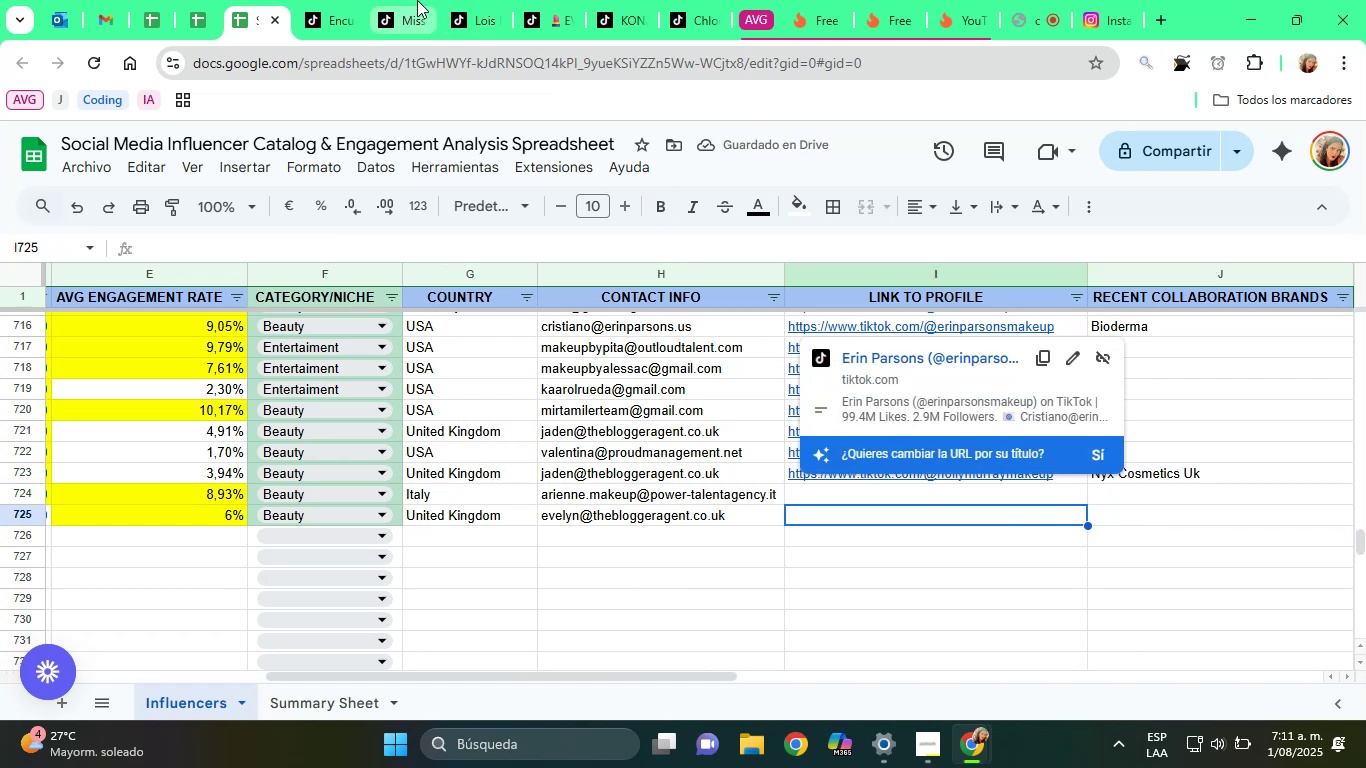 
left_click([417, 0])
 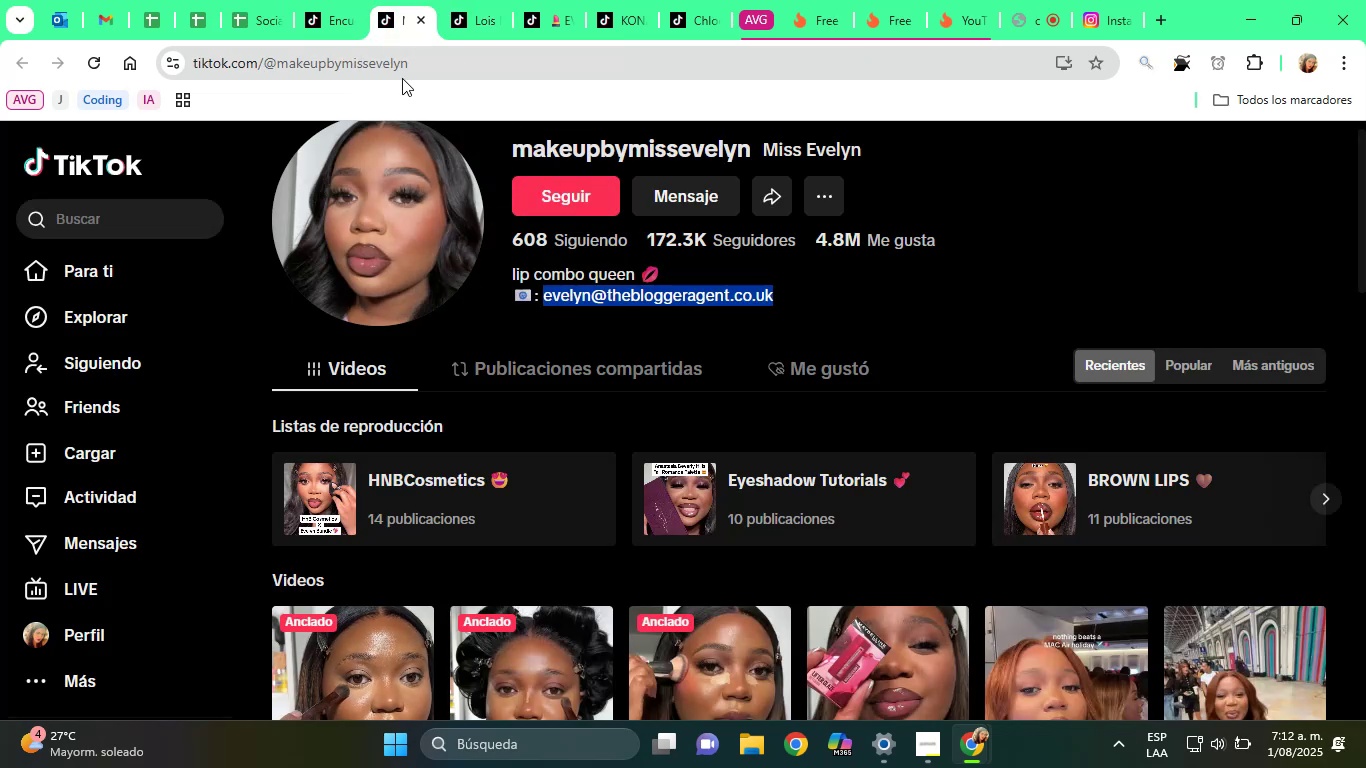 
left_click([338, 59])
 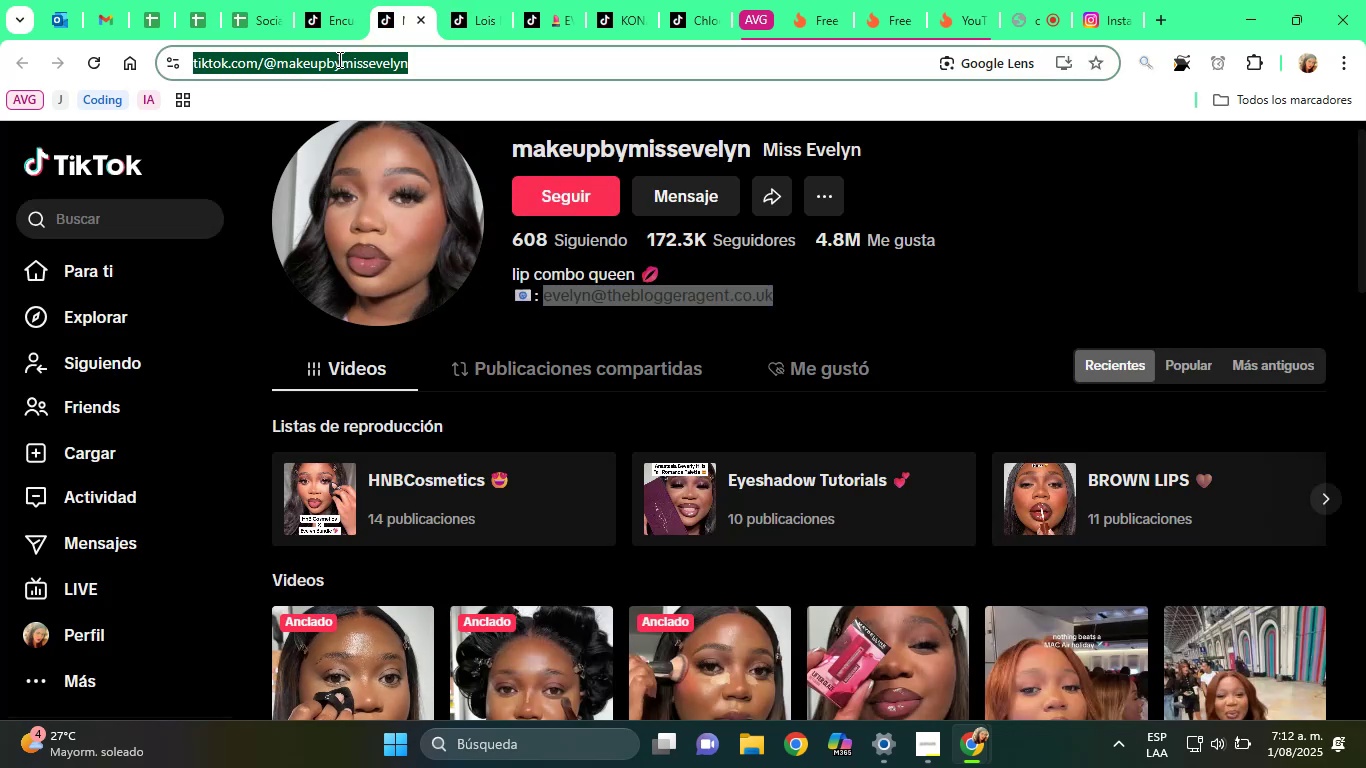 
right_click([338, 59])
 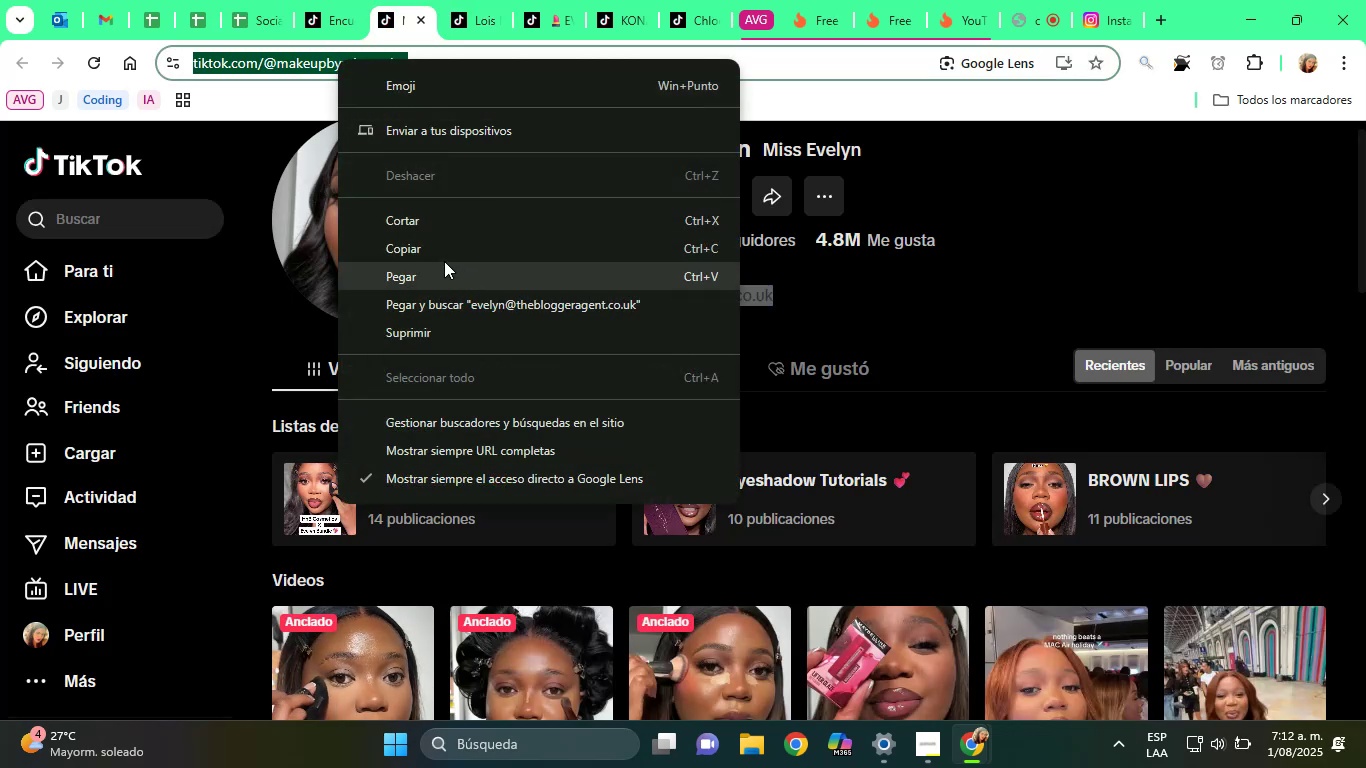 
left_click([442, 258])
 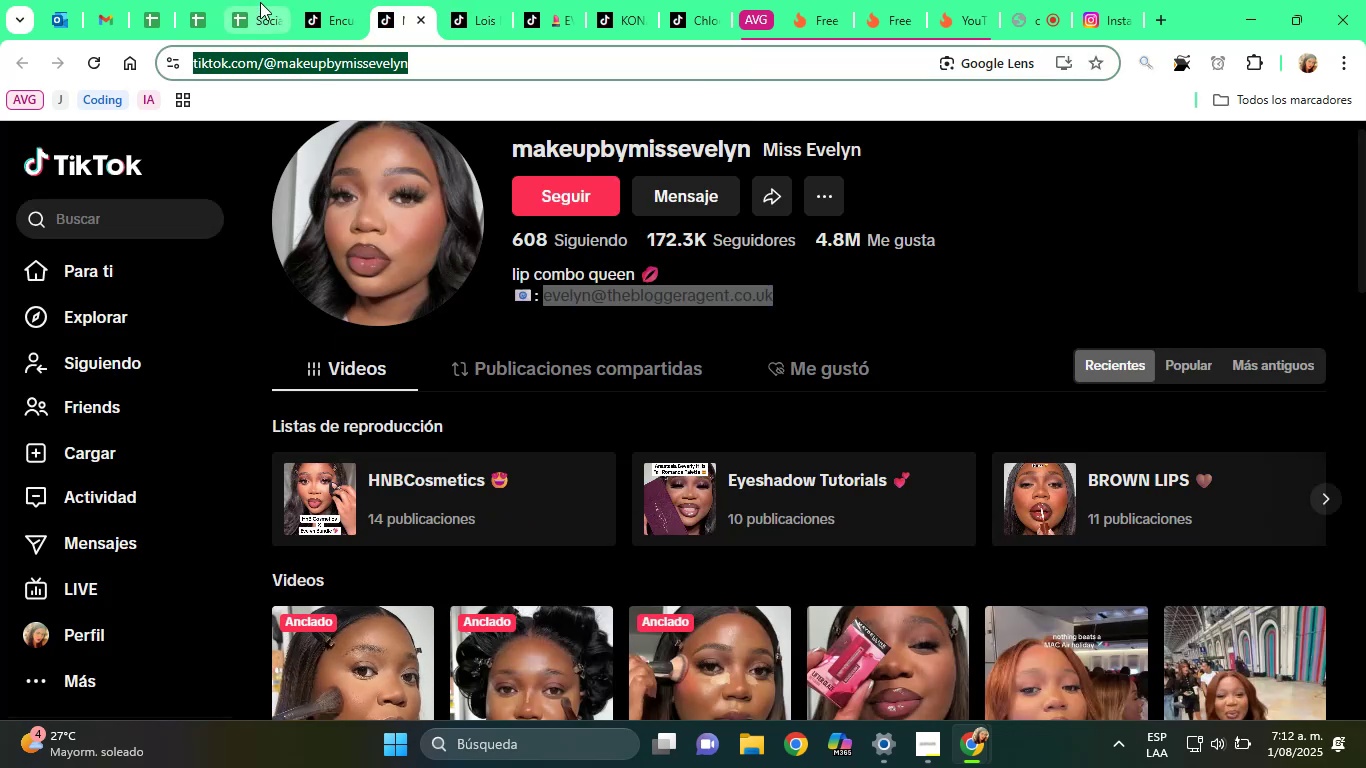 
left_click([256, 0])
 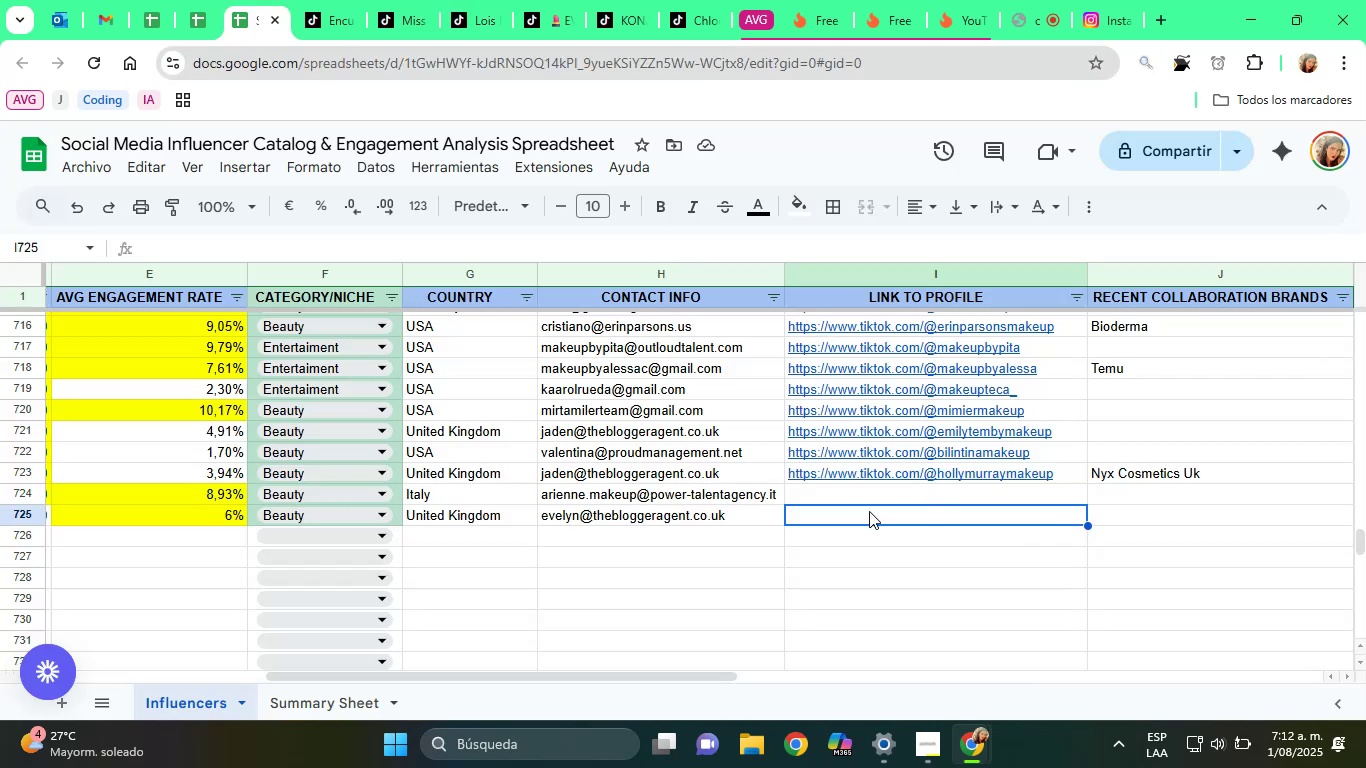 
right_click([865, 514])
 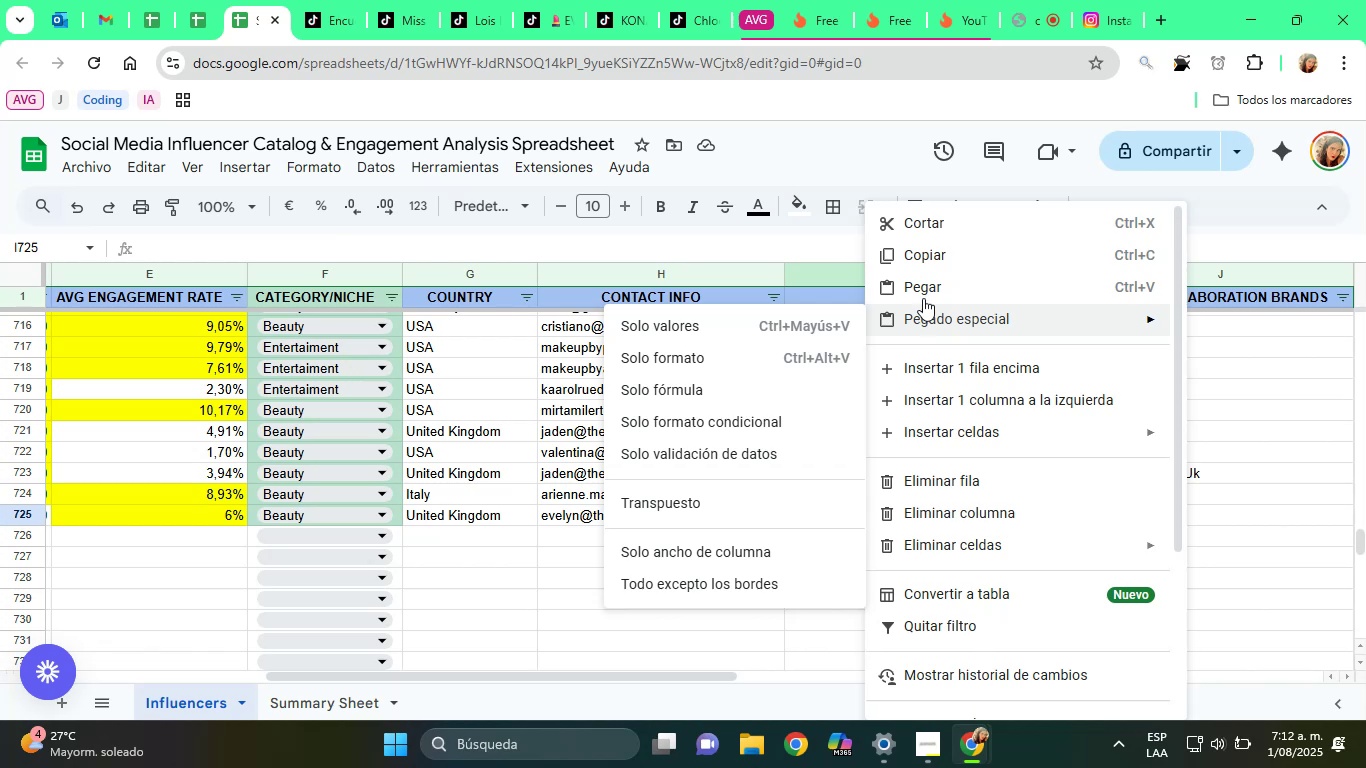 
left_click([918, 287])
 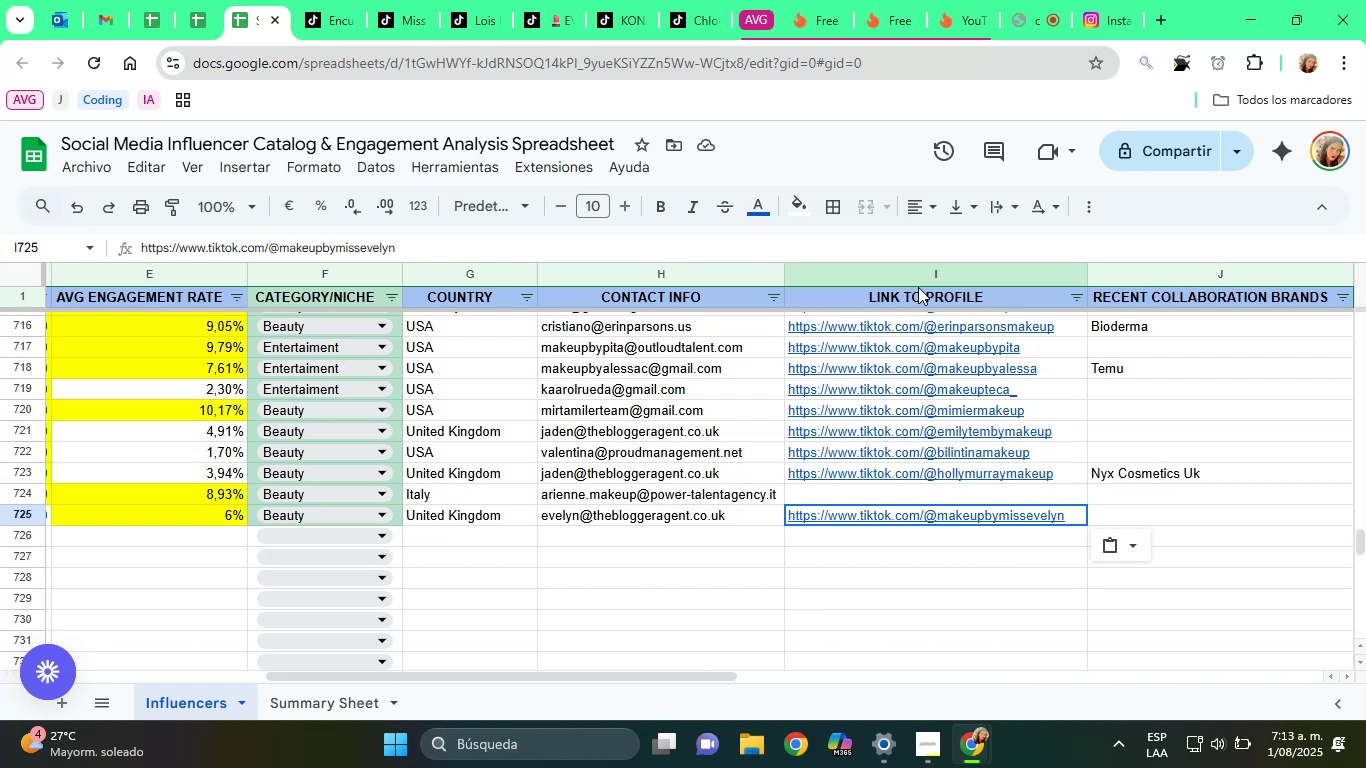 
wait(72.22)
 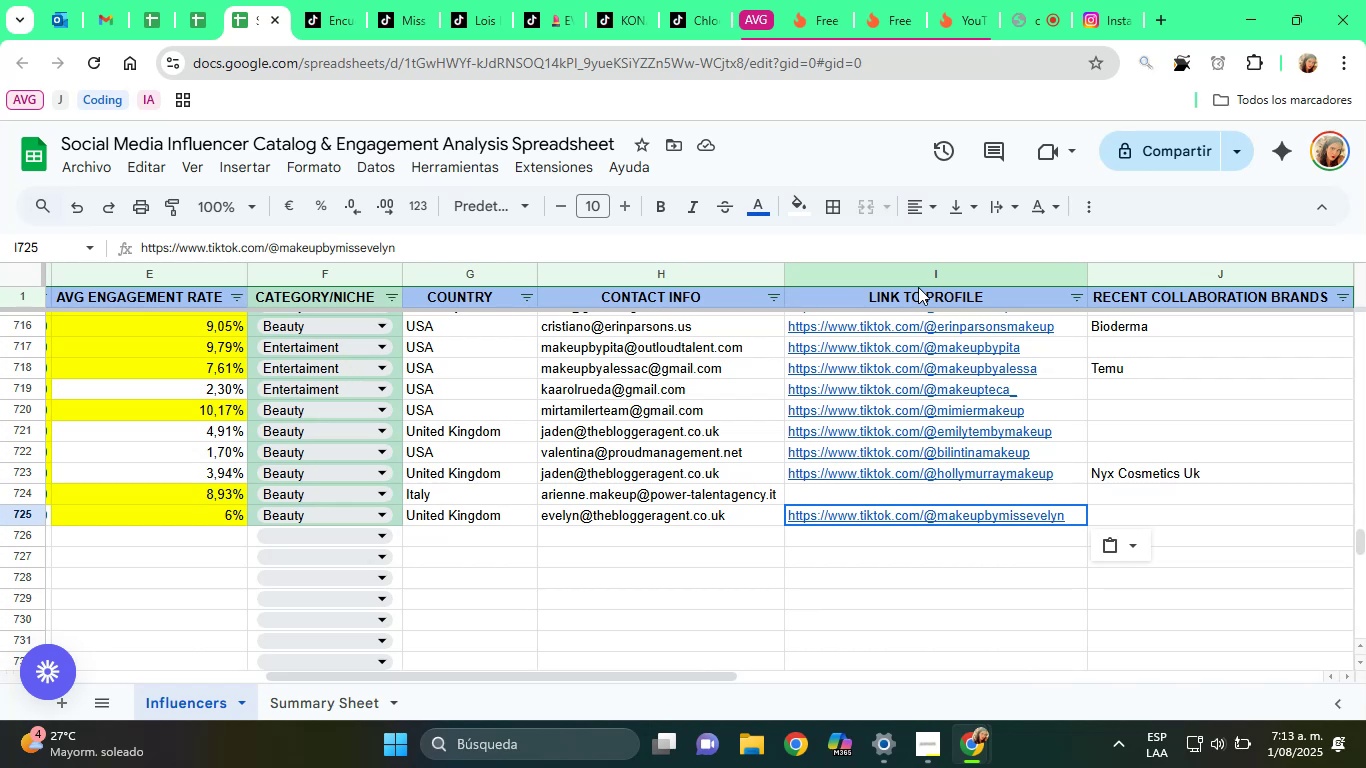 
key(ArrowRight)
 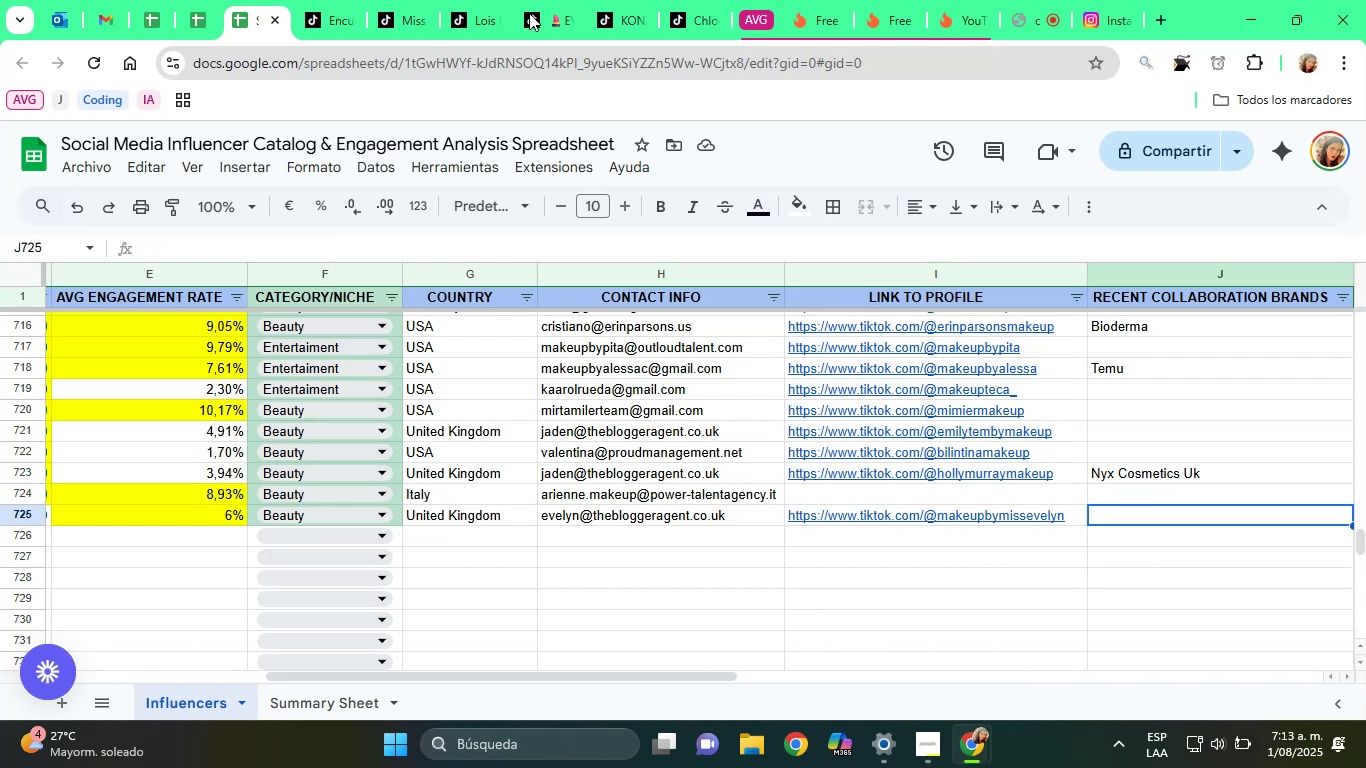 
left_click([403, 0])
 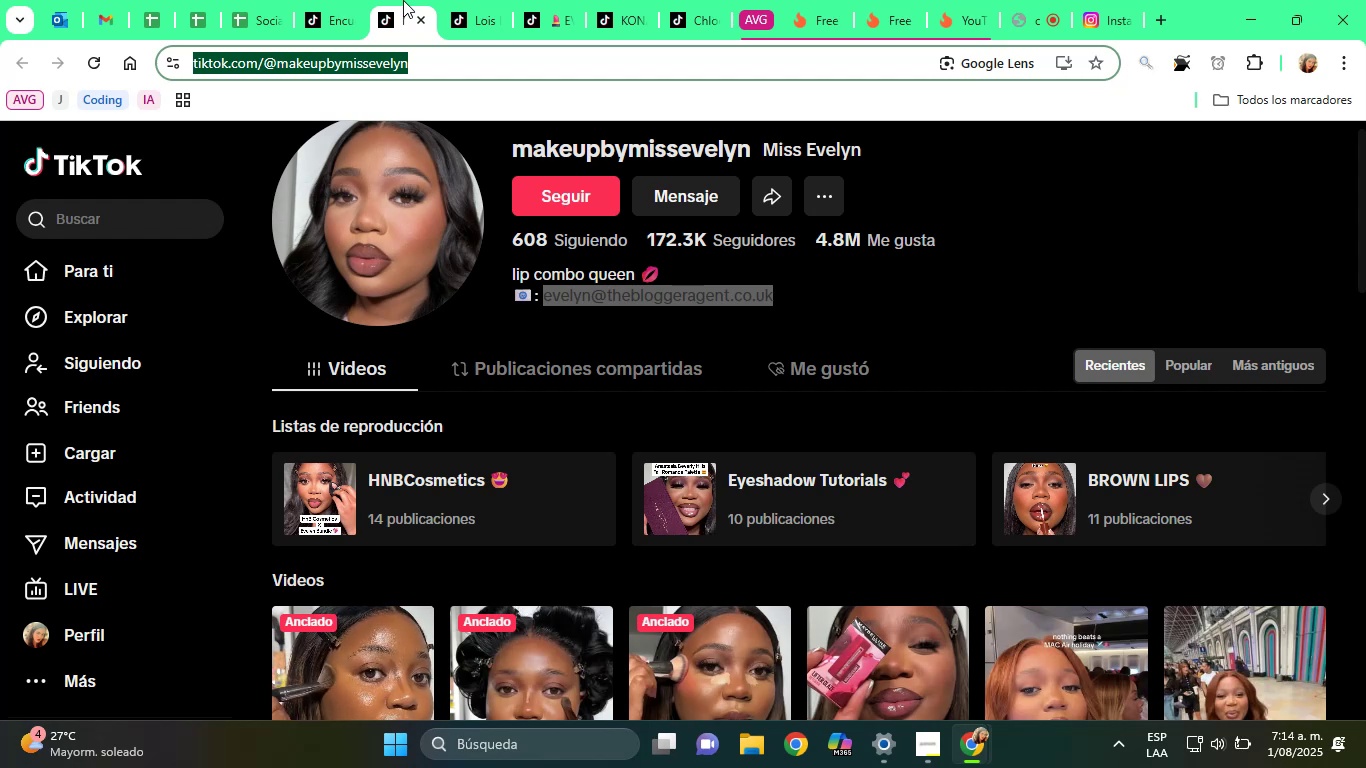 
wait(55.74)
 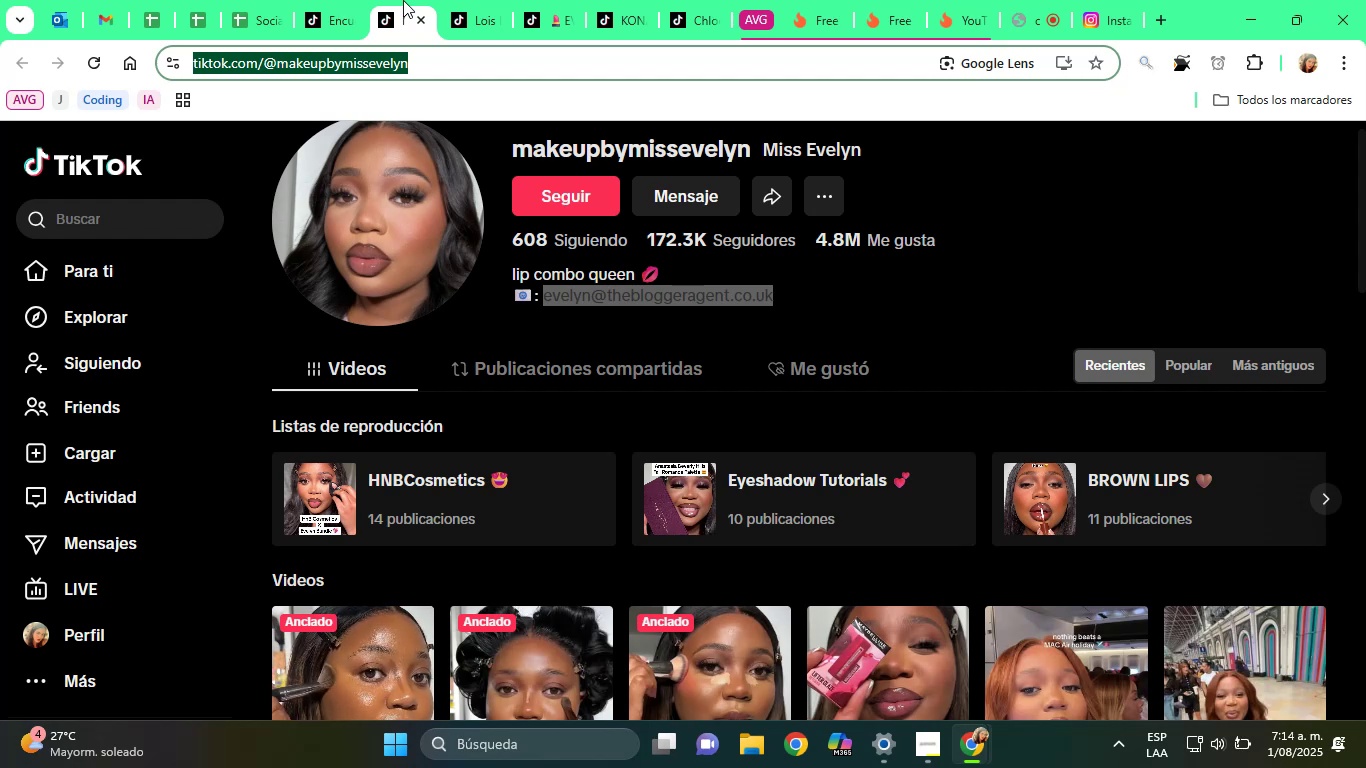 
left_click([255, 10])
 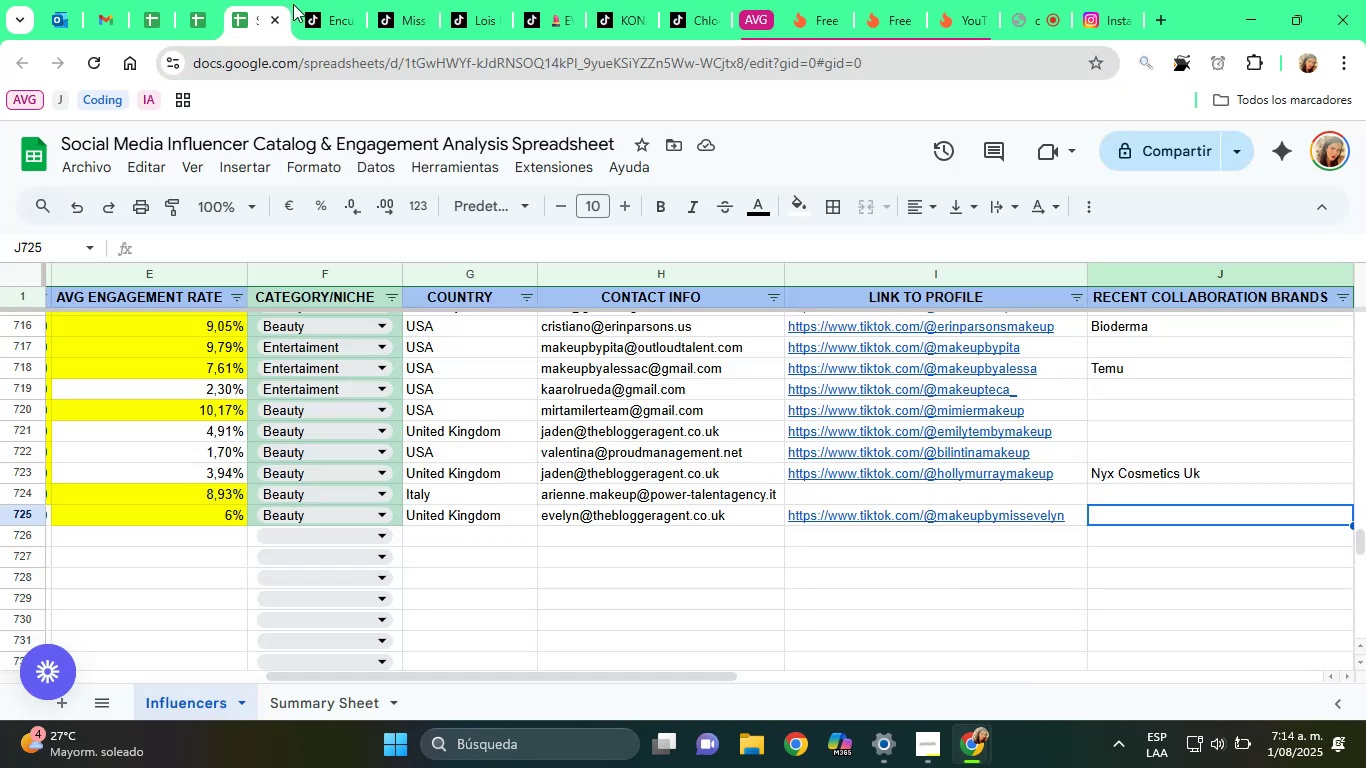 
left_click([420, 0])
 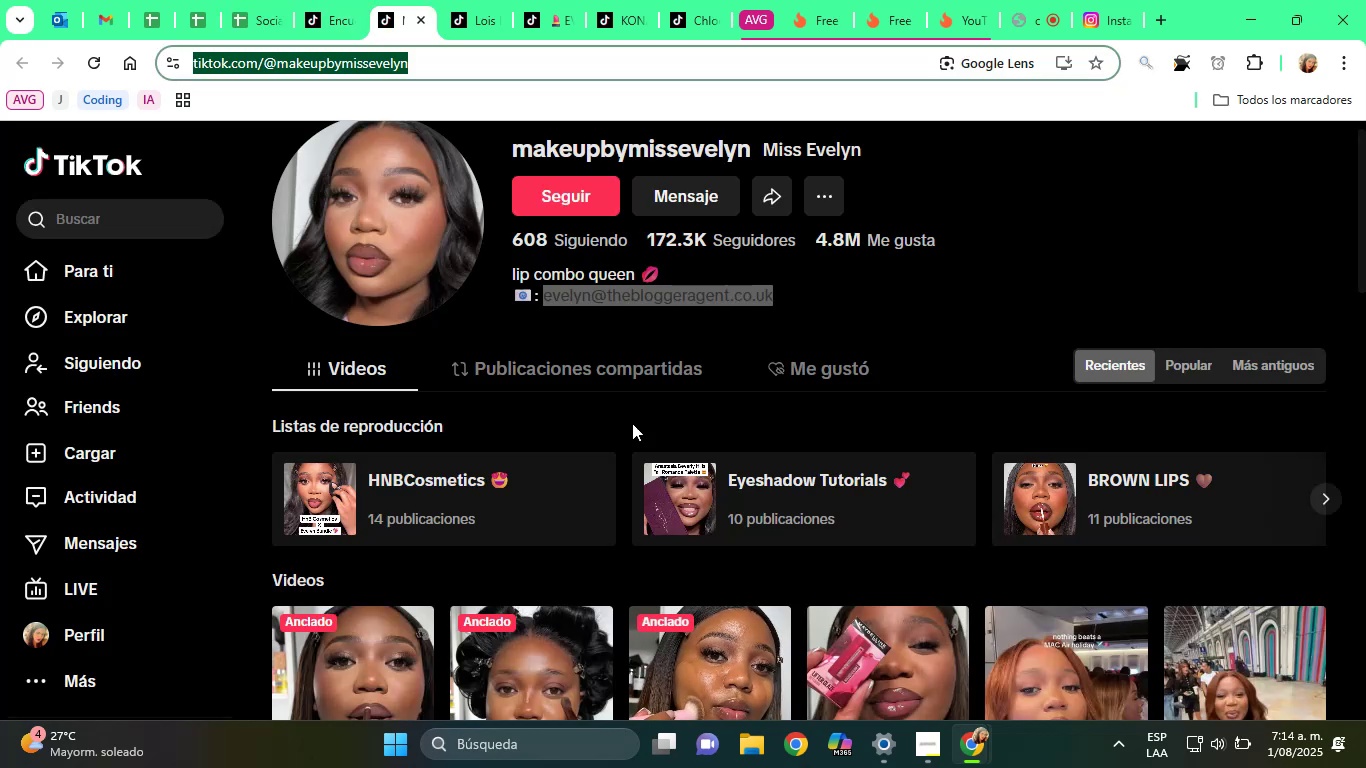 
scroll: coordinate [747, 415], scroll_direction: down, amount: 5.0
 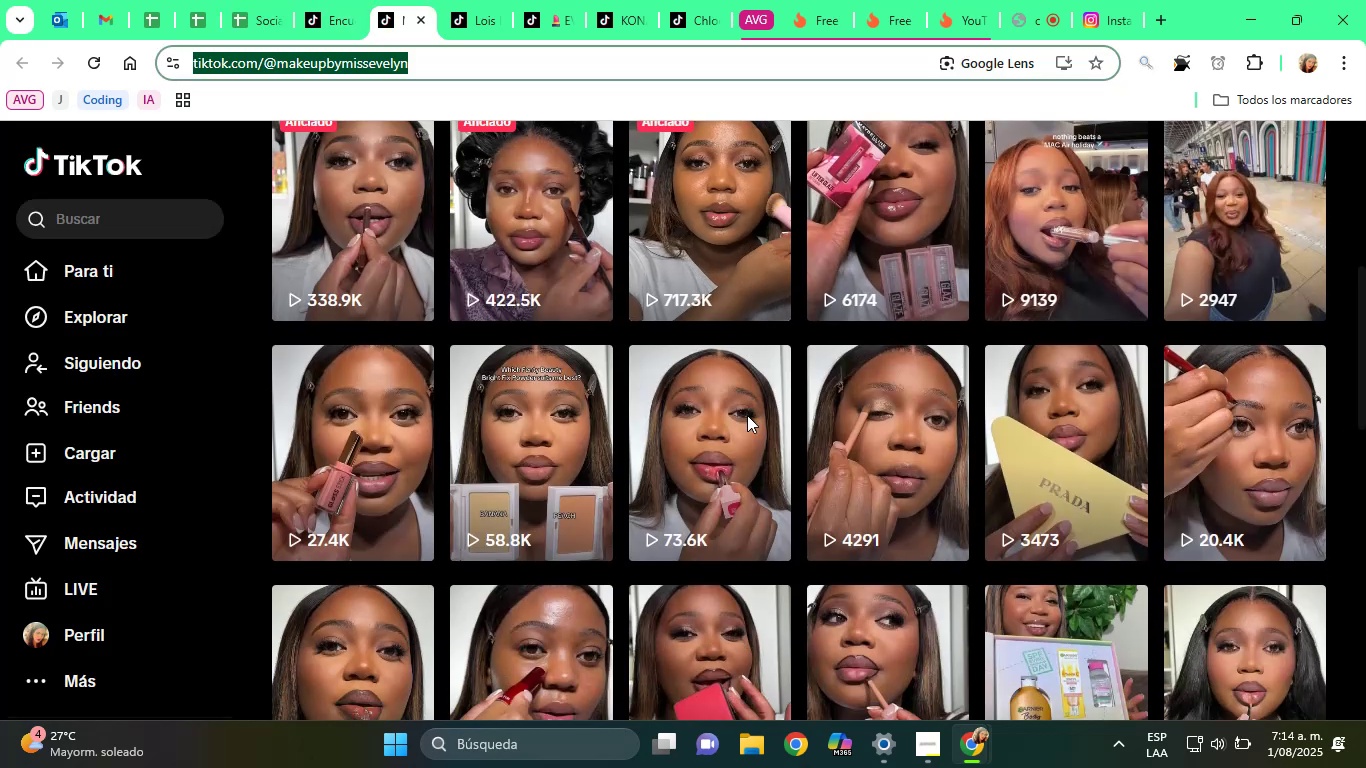 
scroll: coordinate [771, 416], scroll_direction: up, amount: 1.0
 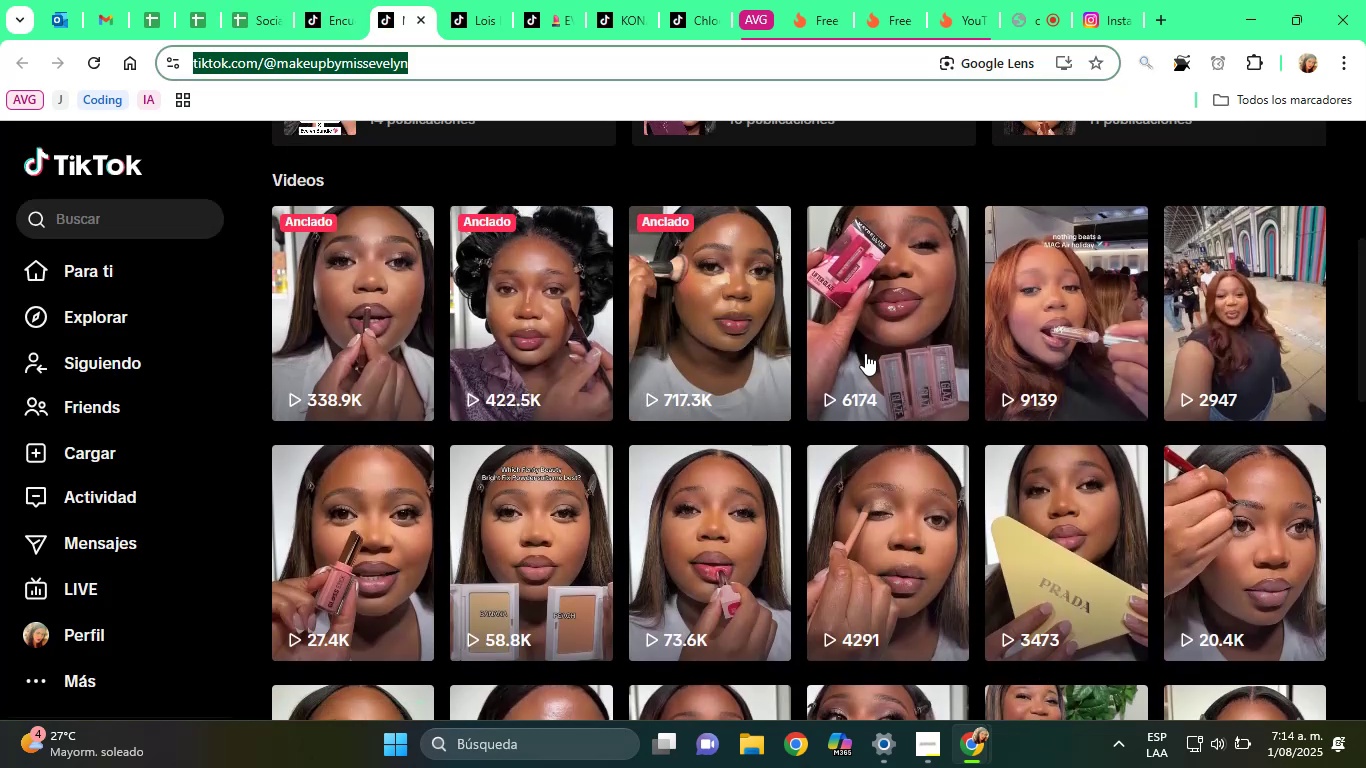 
left_click([861, 251])
 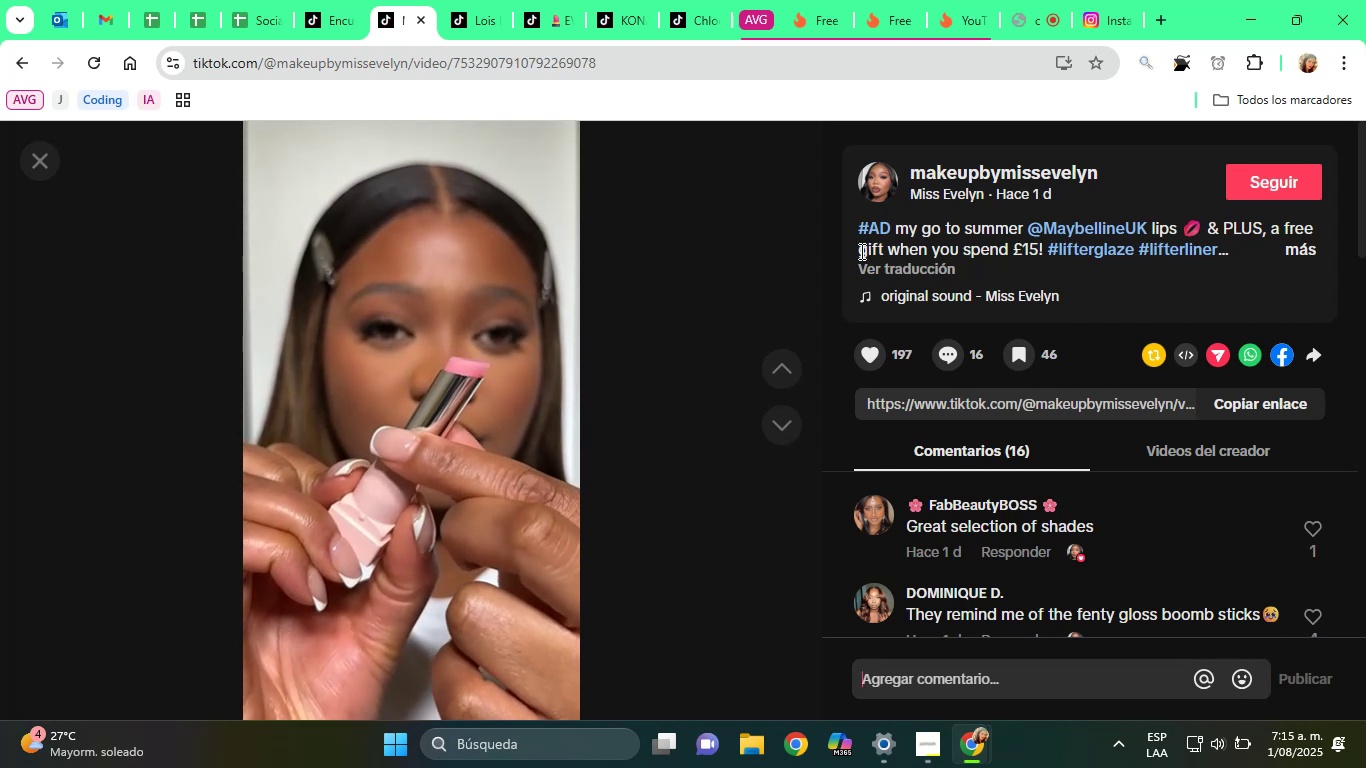 
wait(58.23)
 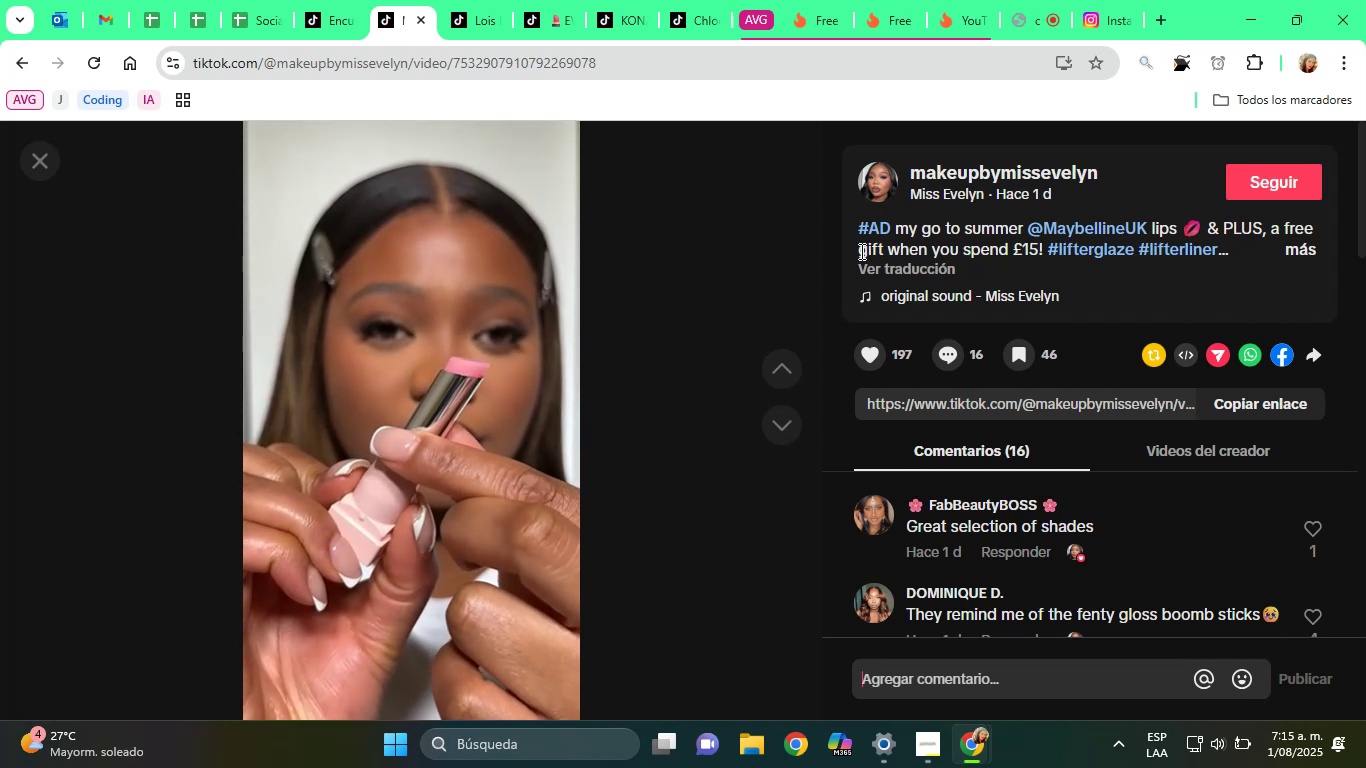 
left_click([1132, 222])
 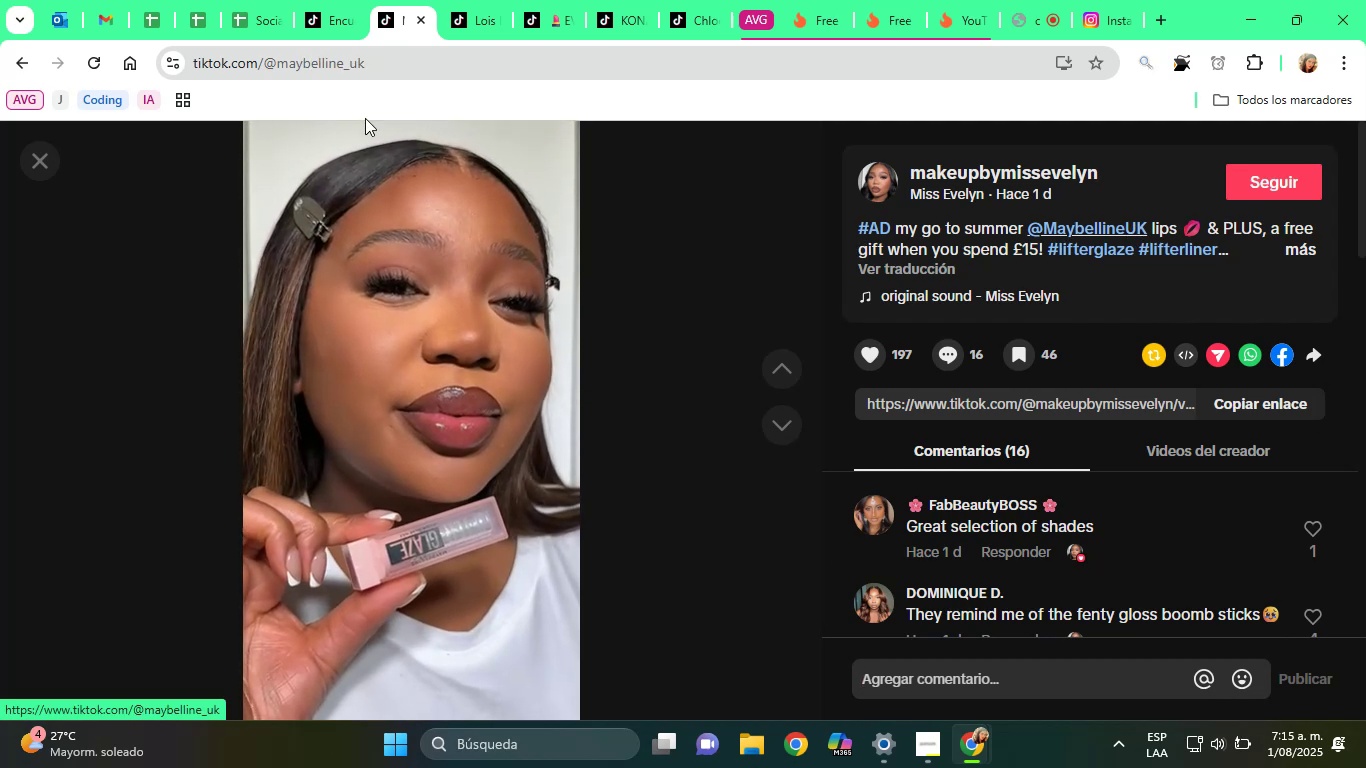 
mouse_move([1351, 767])
 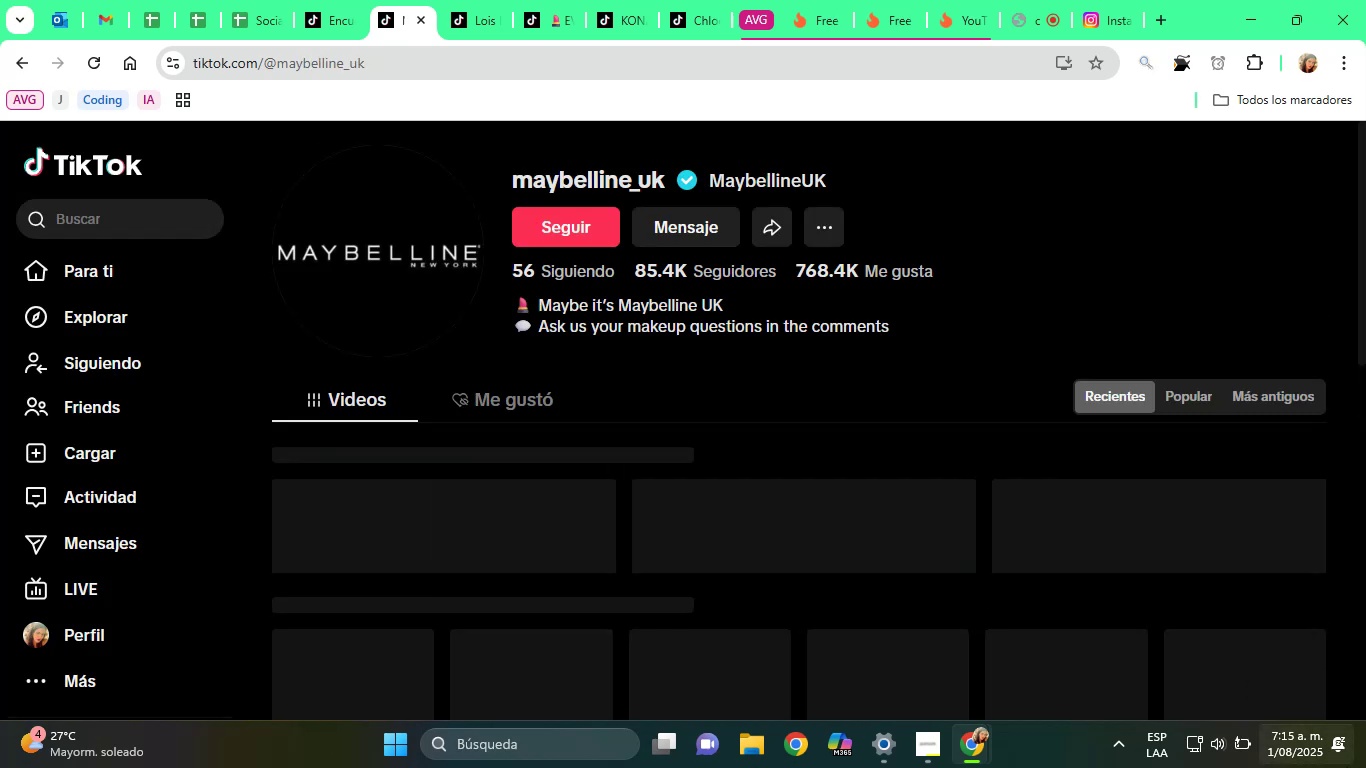 
mouse_move([1325, 775])
 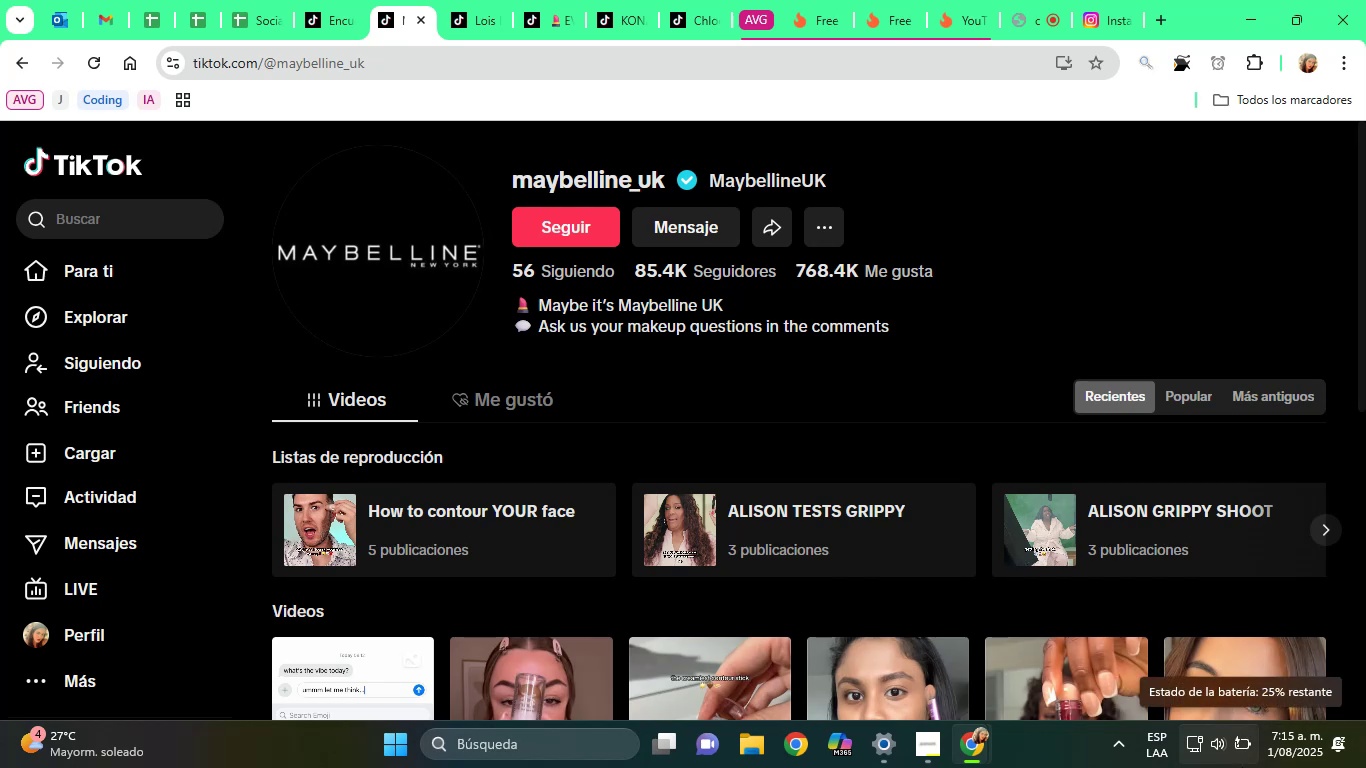 
wait(9.84)
 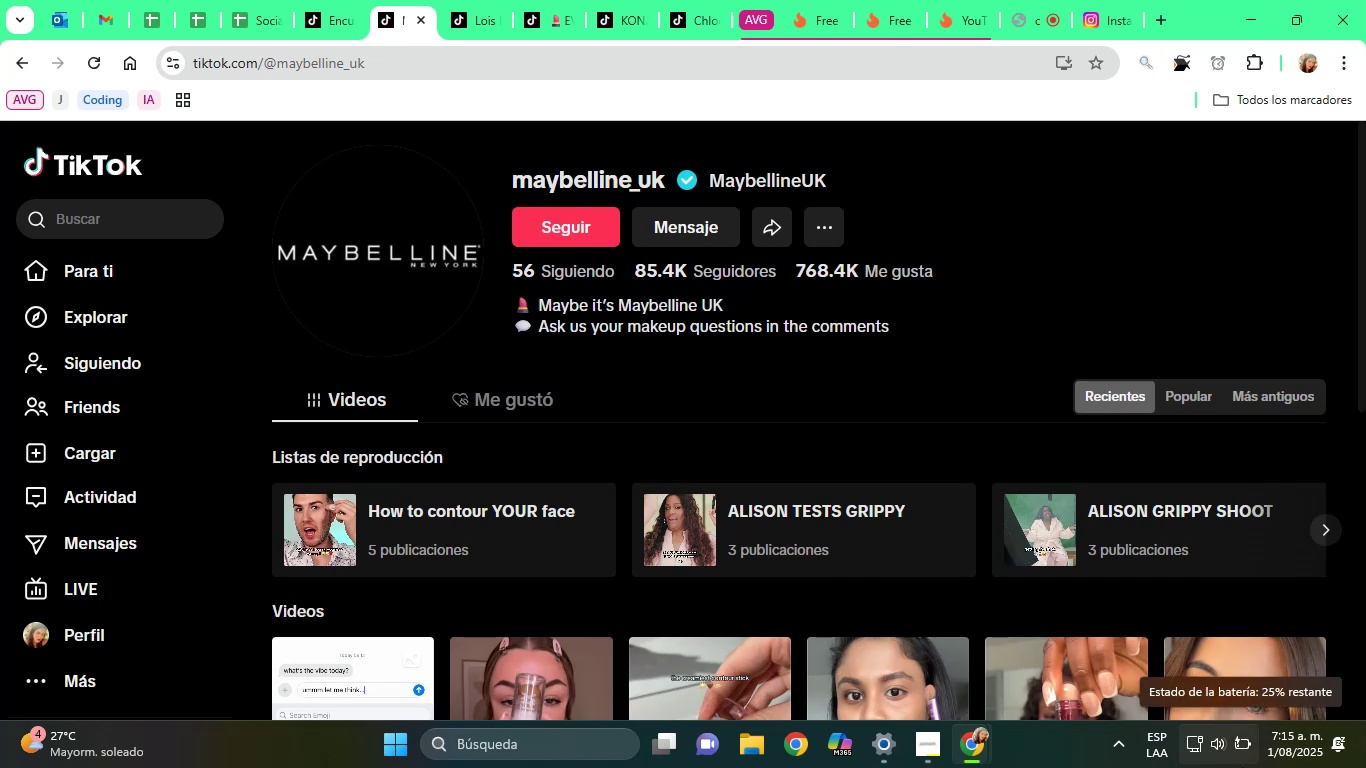 
double_click([750, 177])
 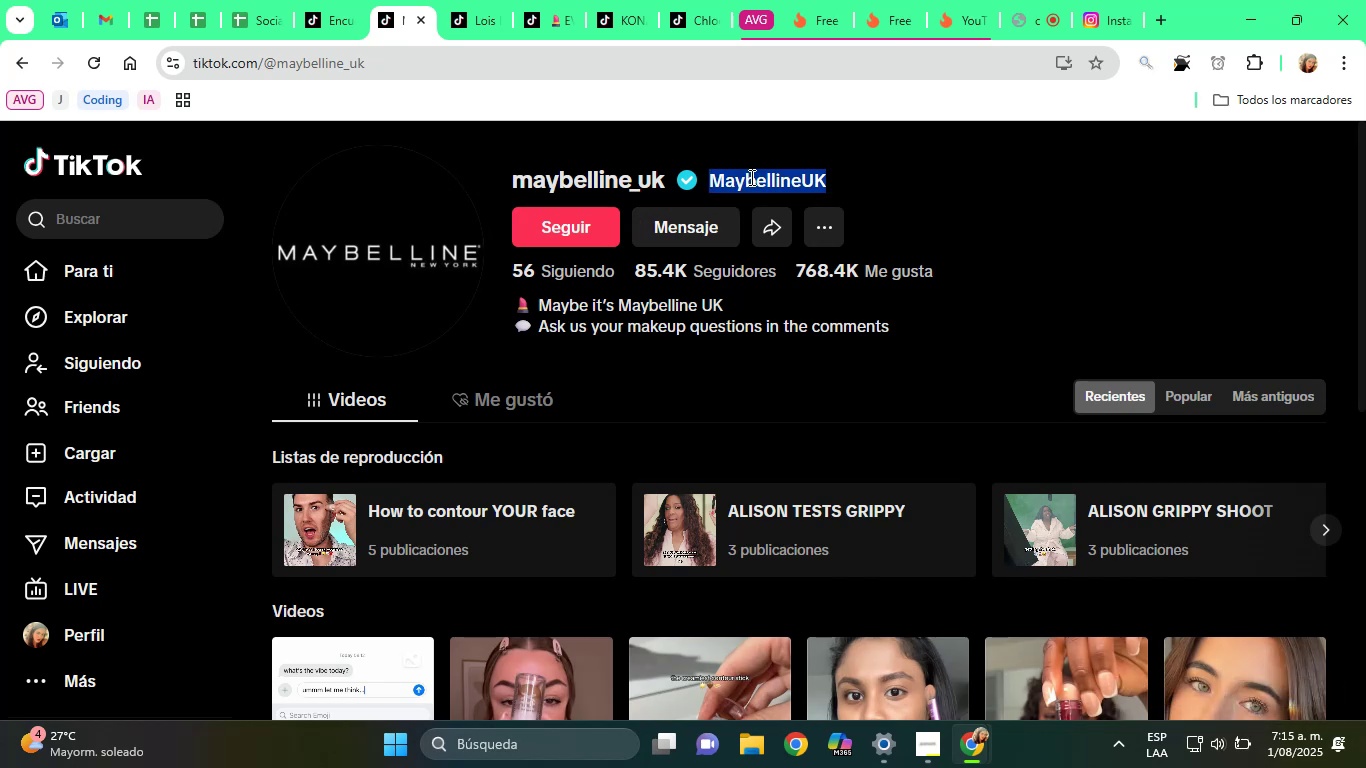 
triple_click([750, 177])
 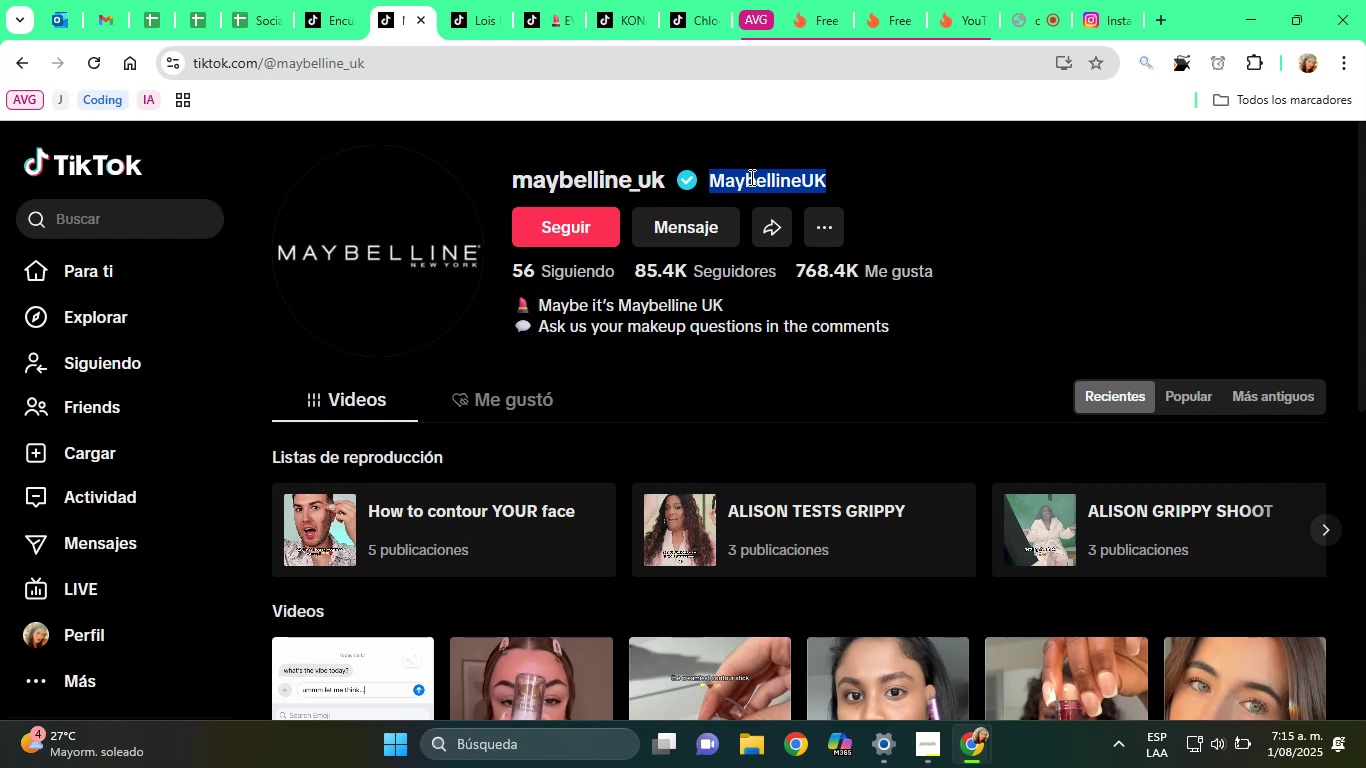 
right_click([750, 177])
 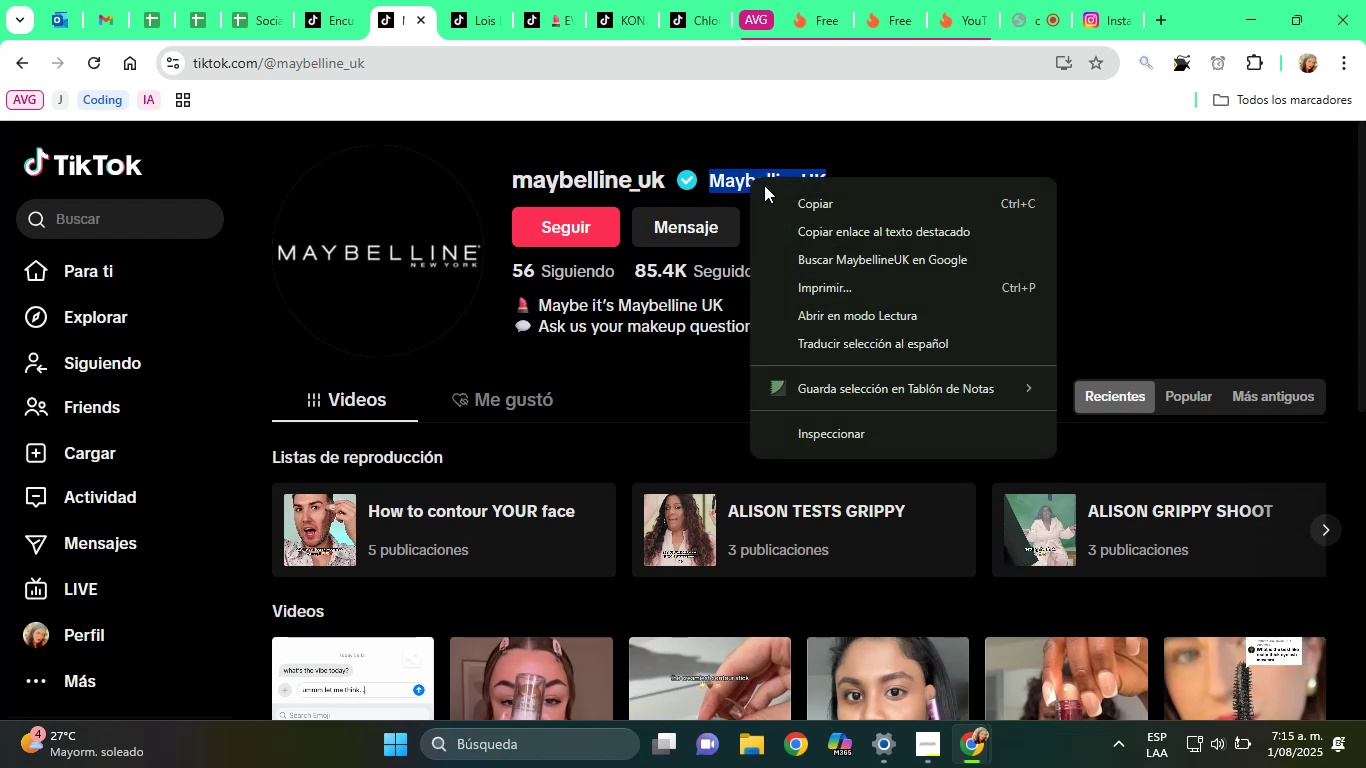 
left_click([778, 193])
 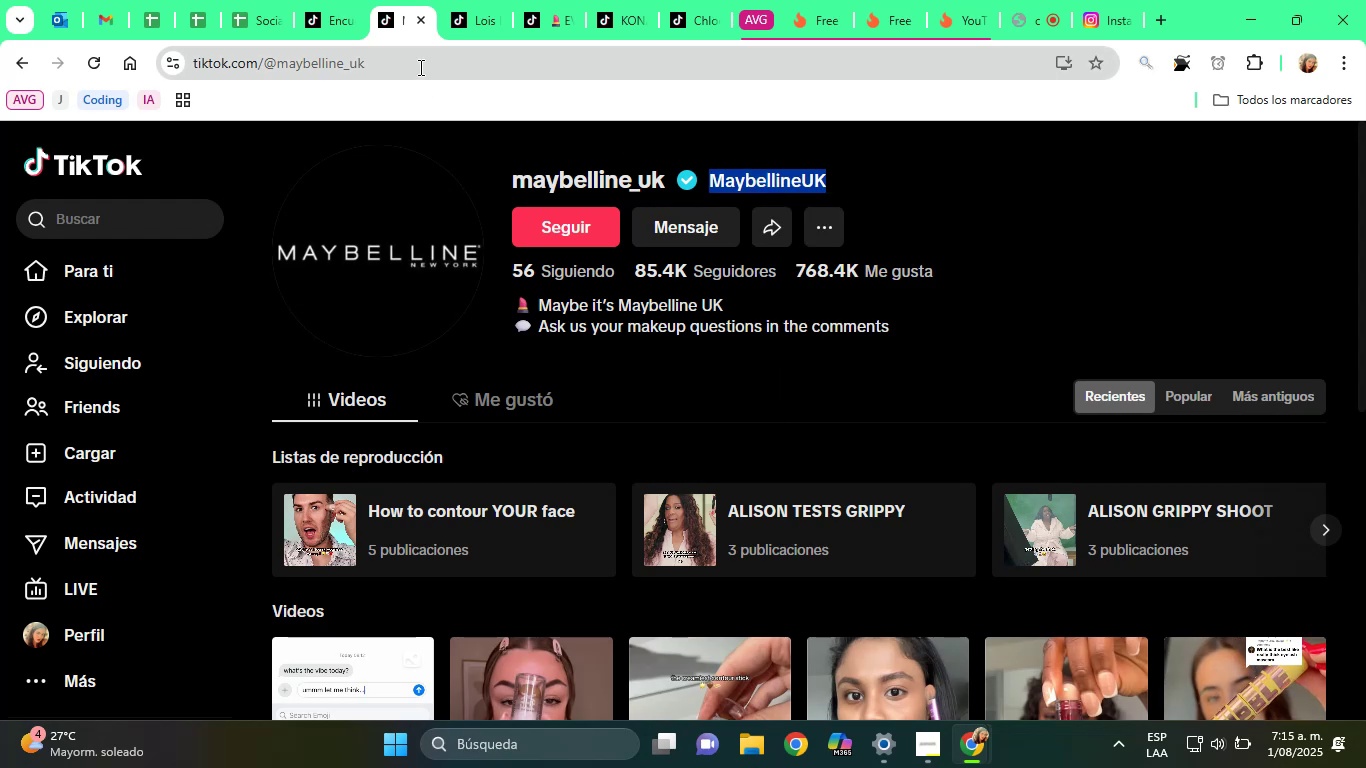 
left_click([283, 0])
 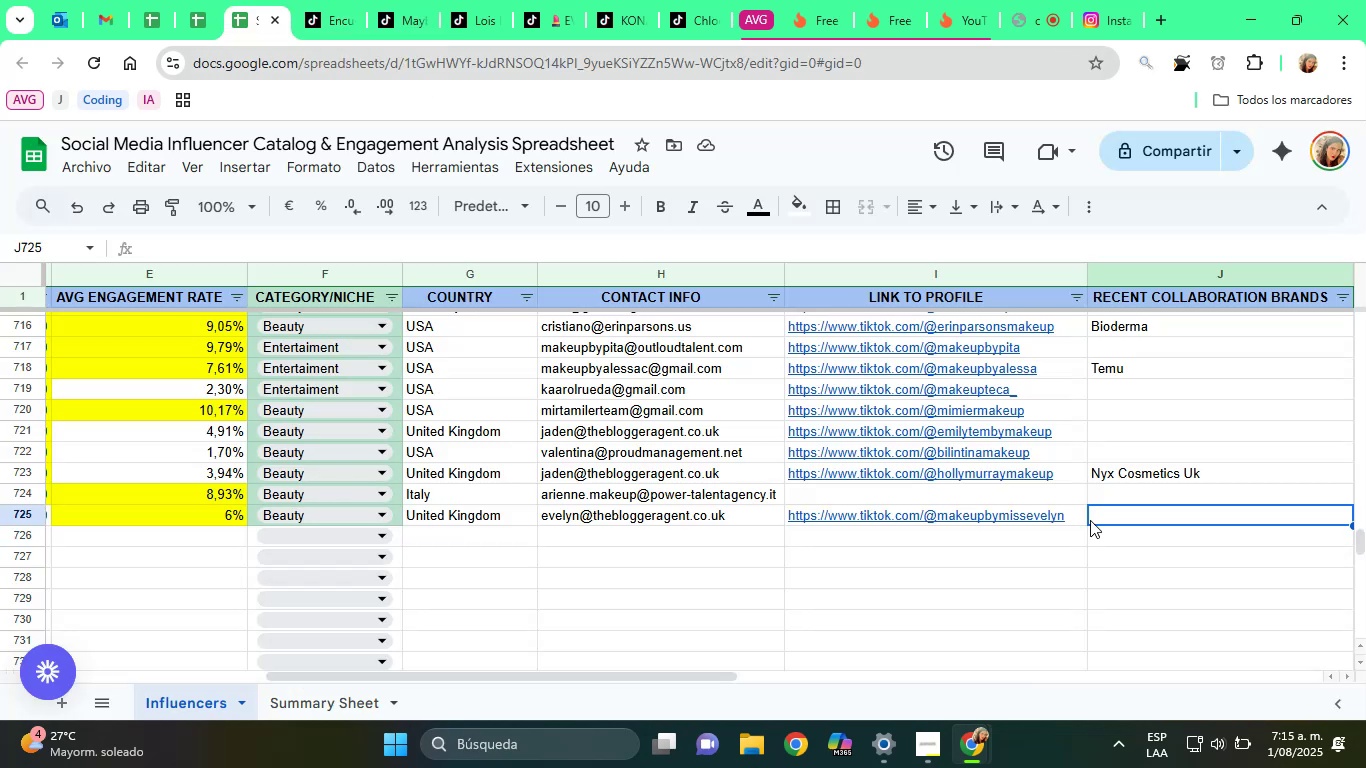 
right_click([1090, 520])
 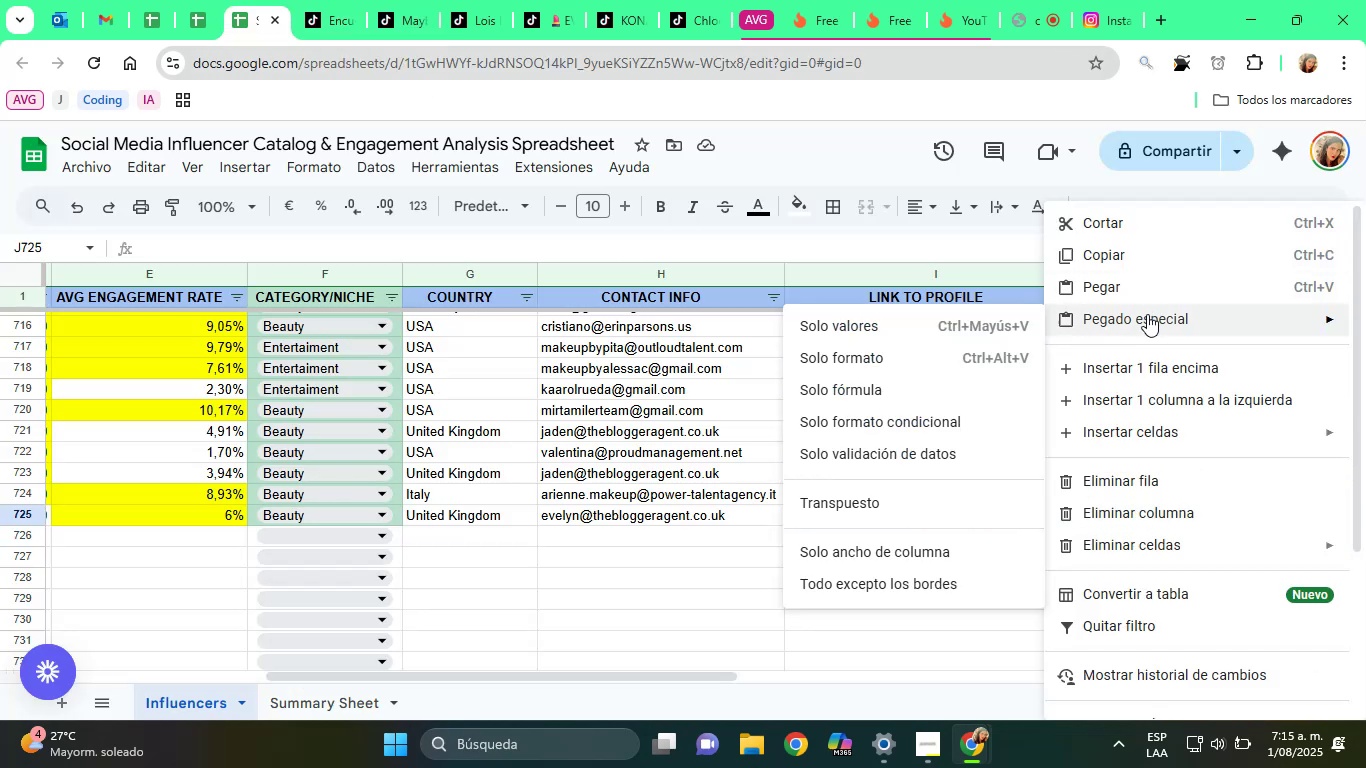 
left_click([994, 326])
 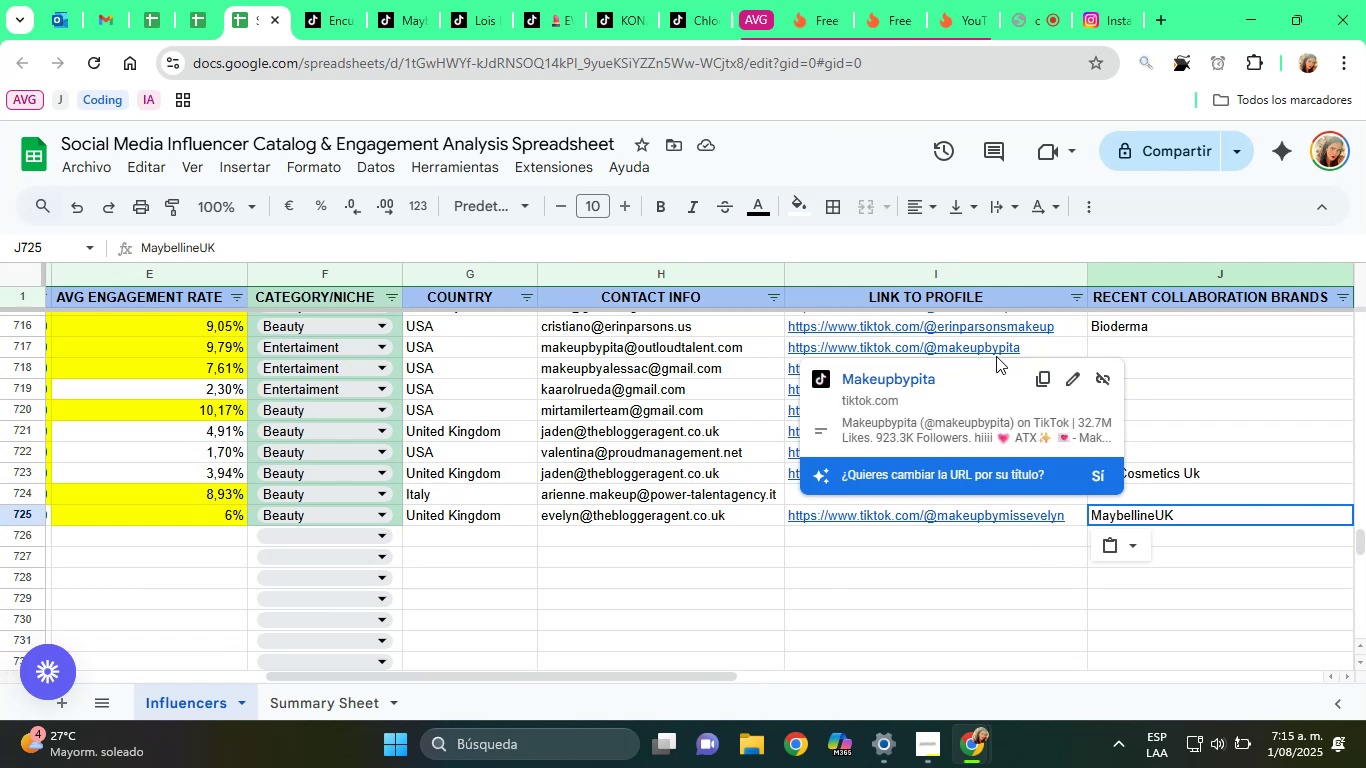 
wait(14.13)
 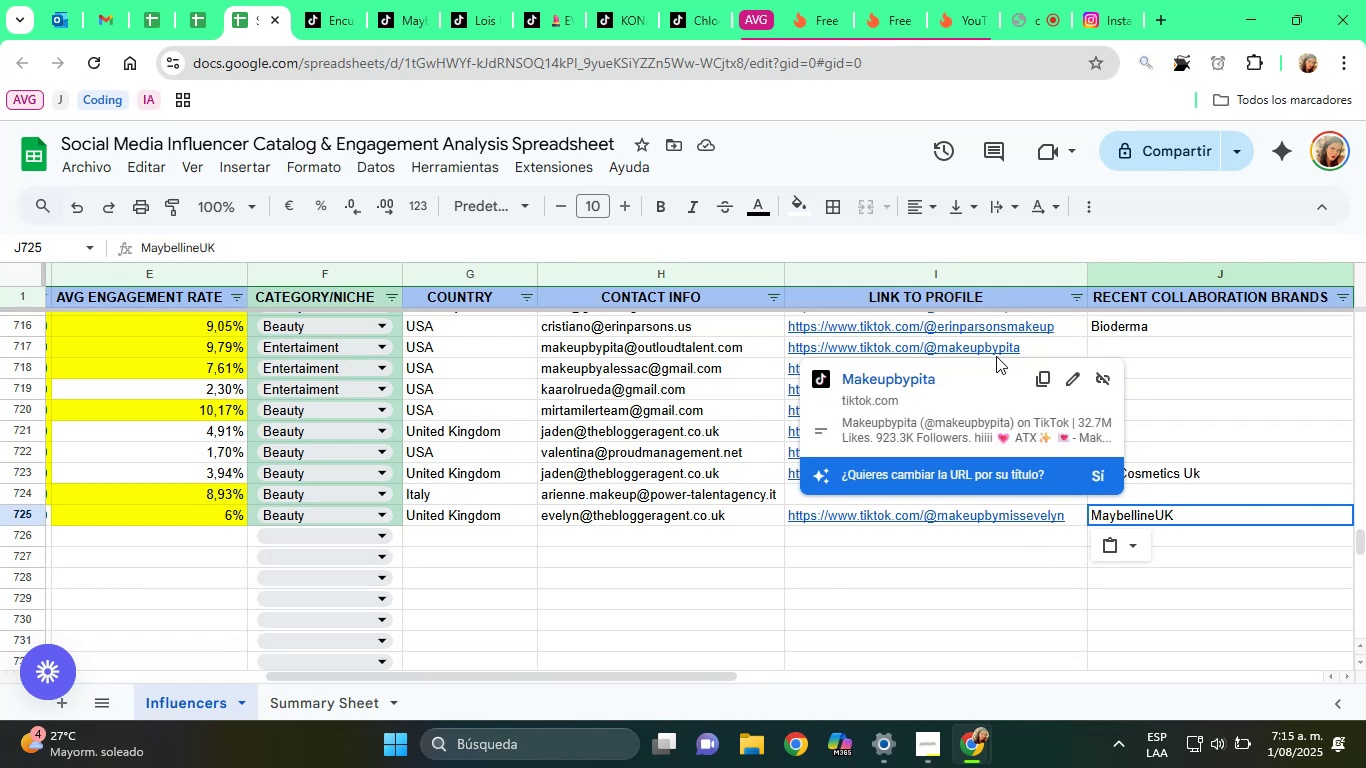 
left_click([266, 242])
 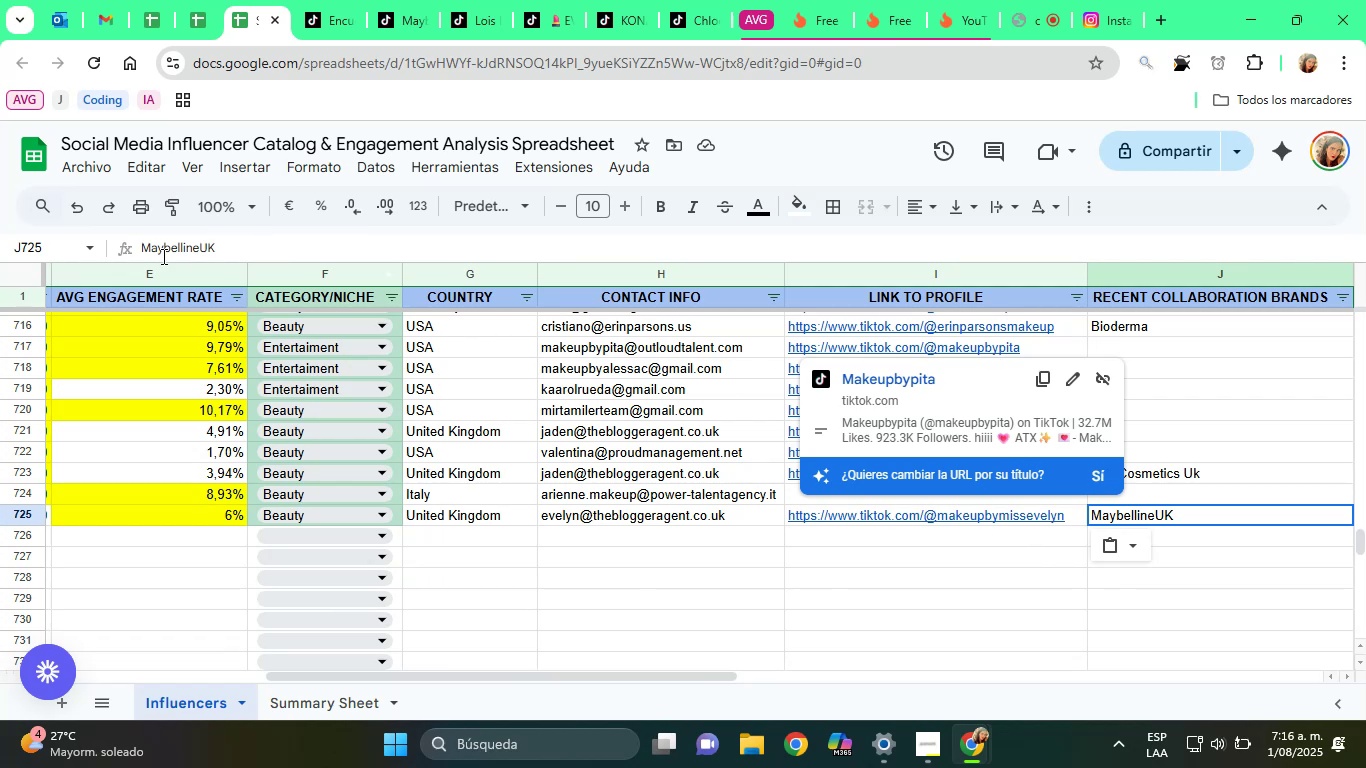 
left_click([194, 256])
 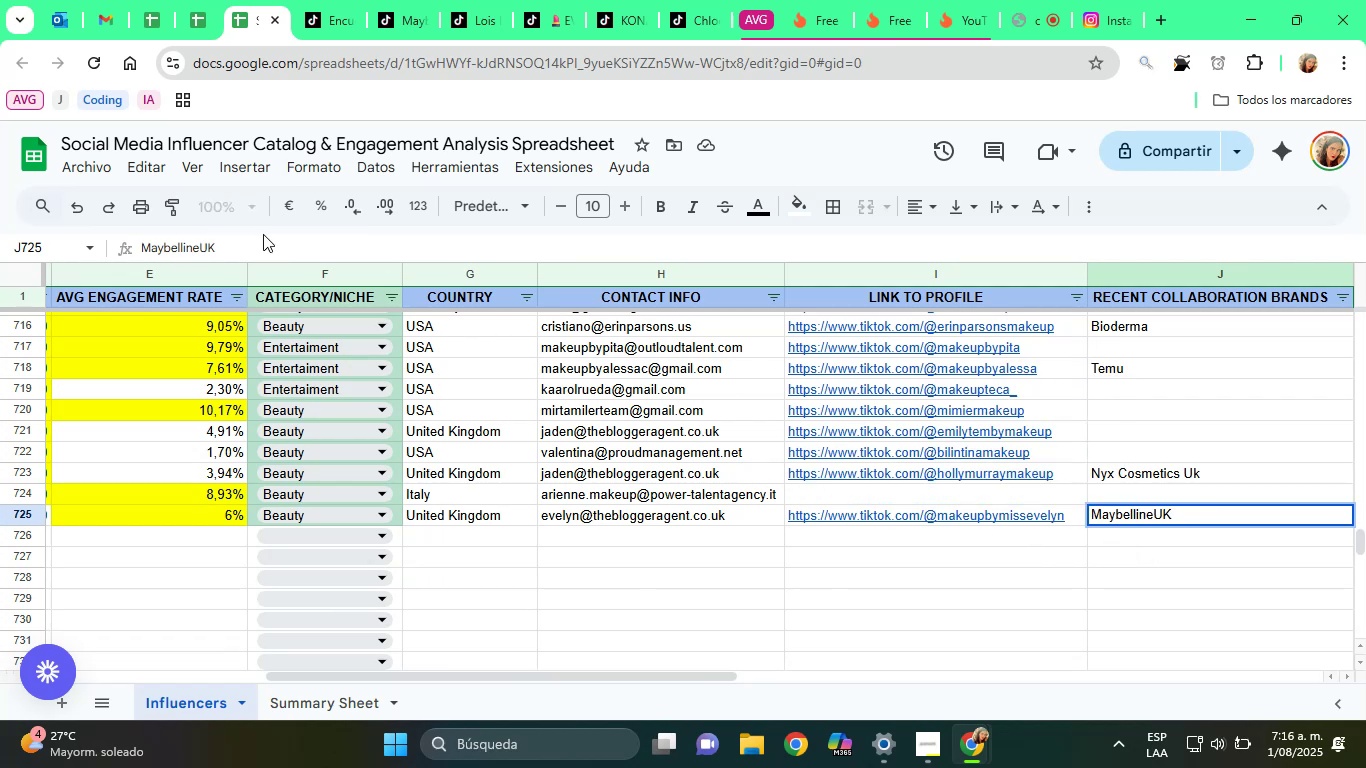 
key(ArrowRight)
 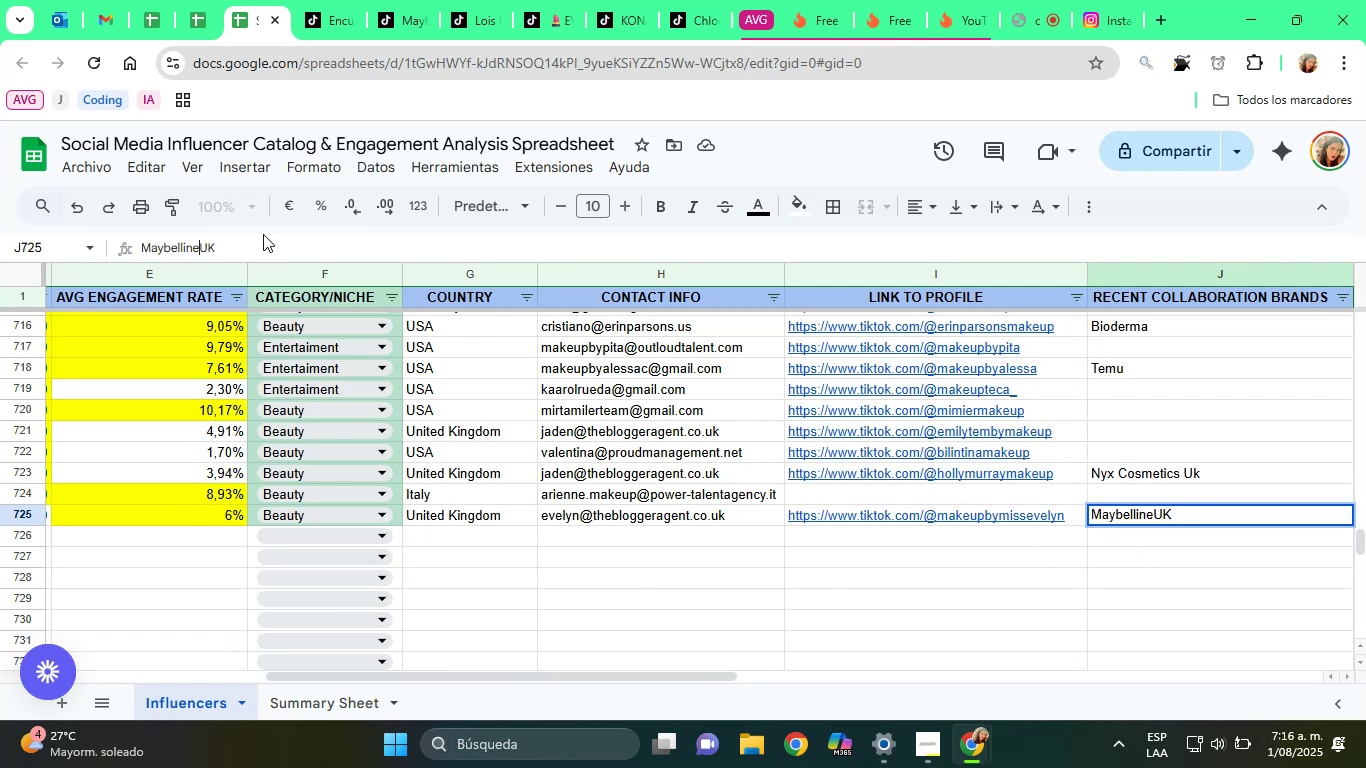 
key(Space)
 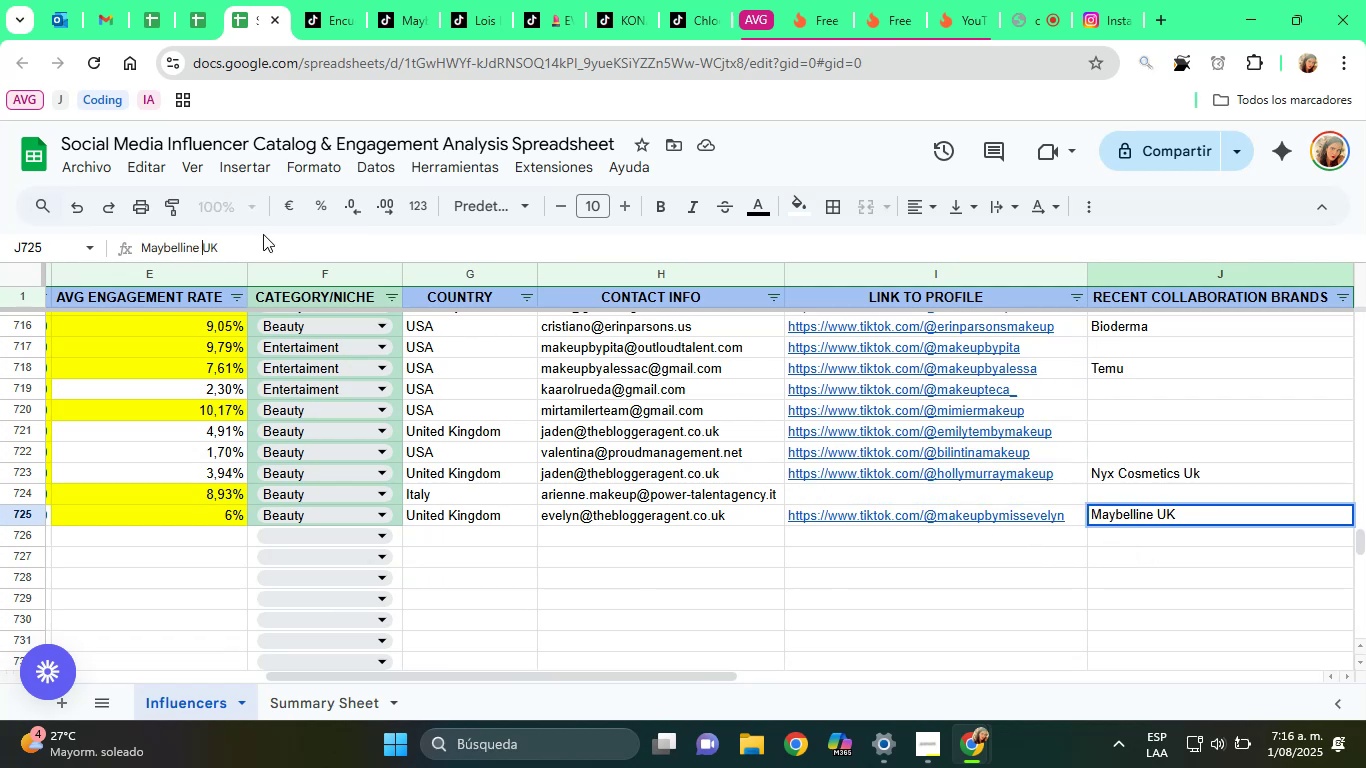 
key(Enter)
 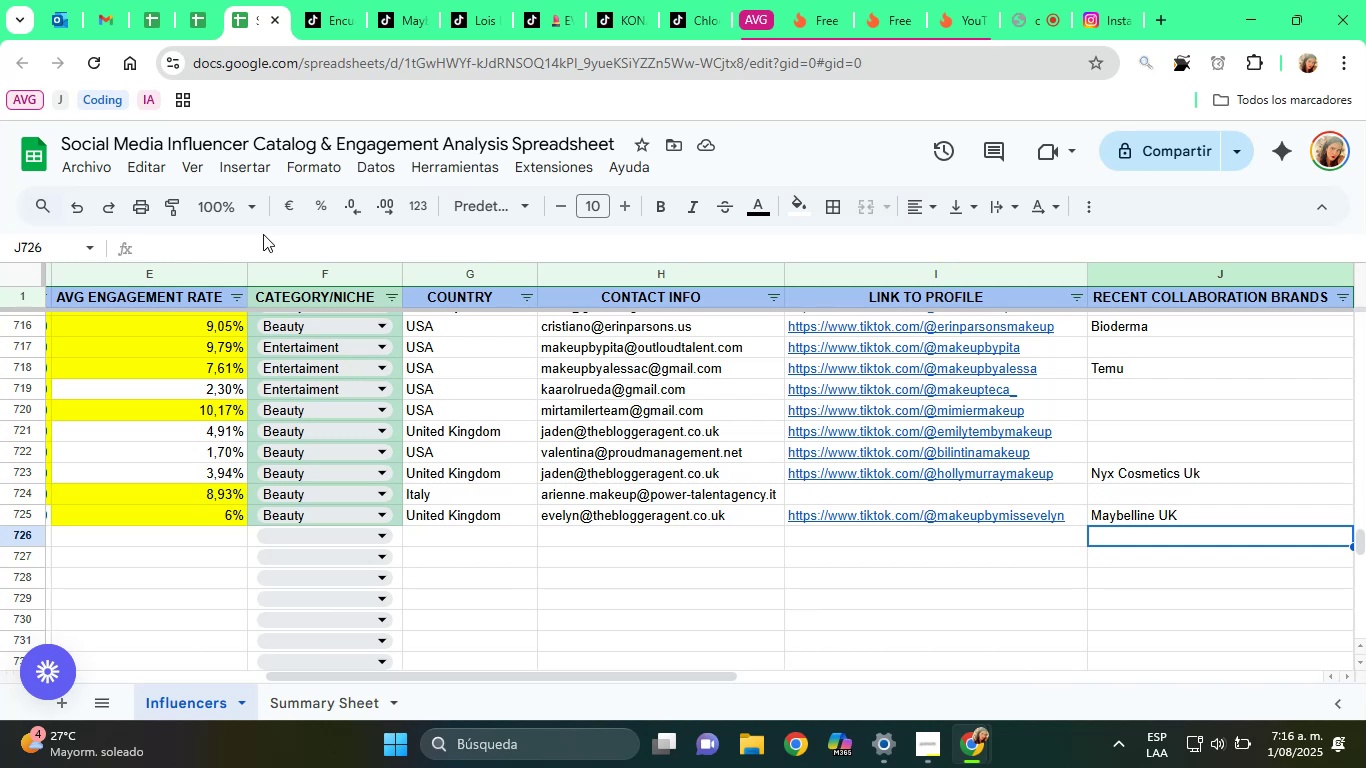 
wait(15.21)
 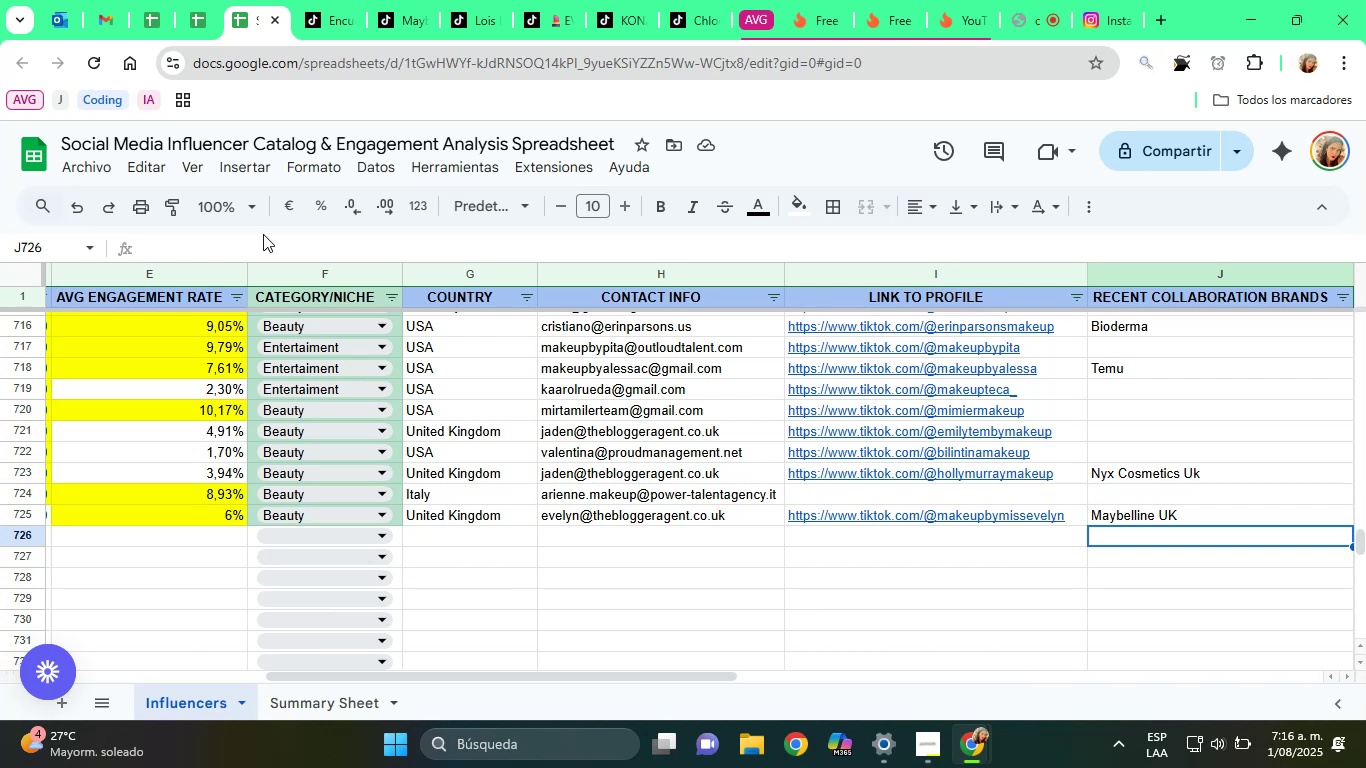 
key(ArrowLeft)
 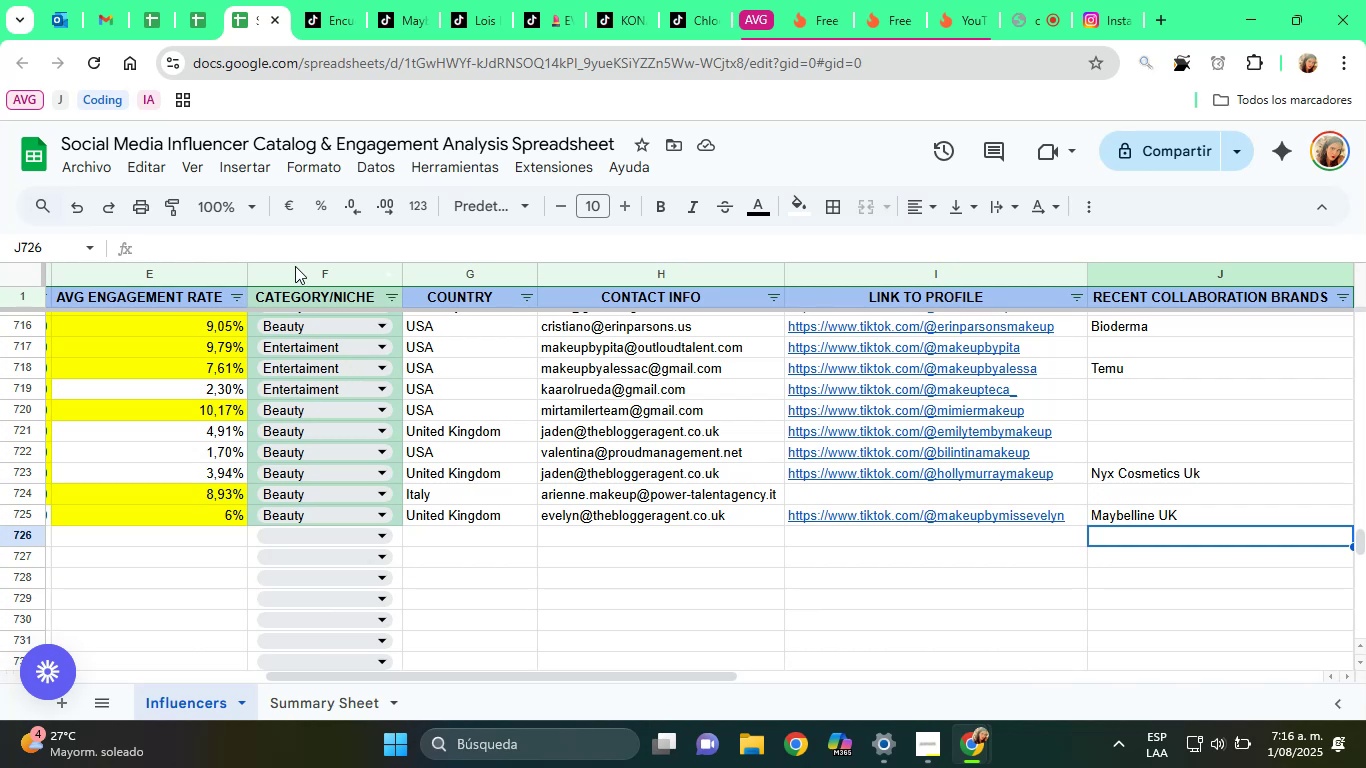 
key(ArrowLeft)
 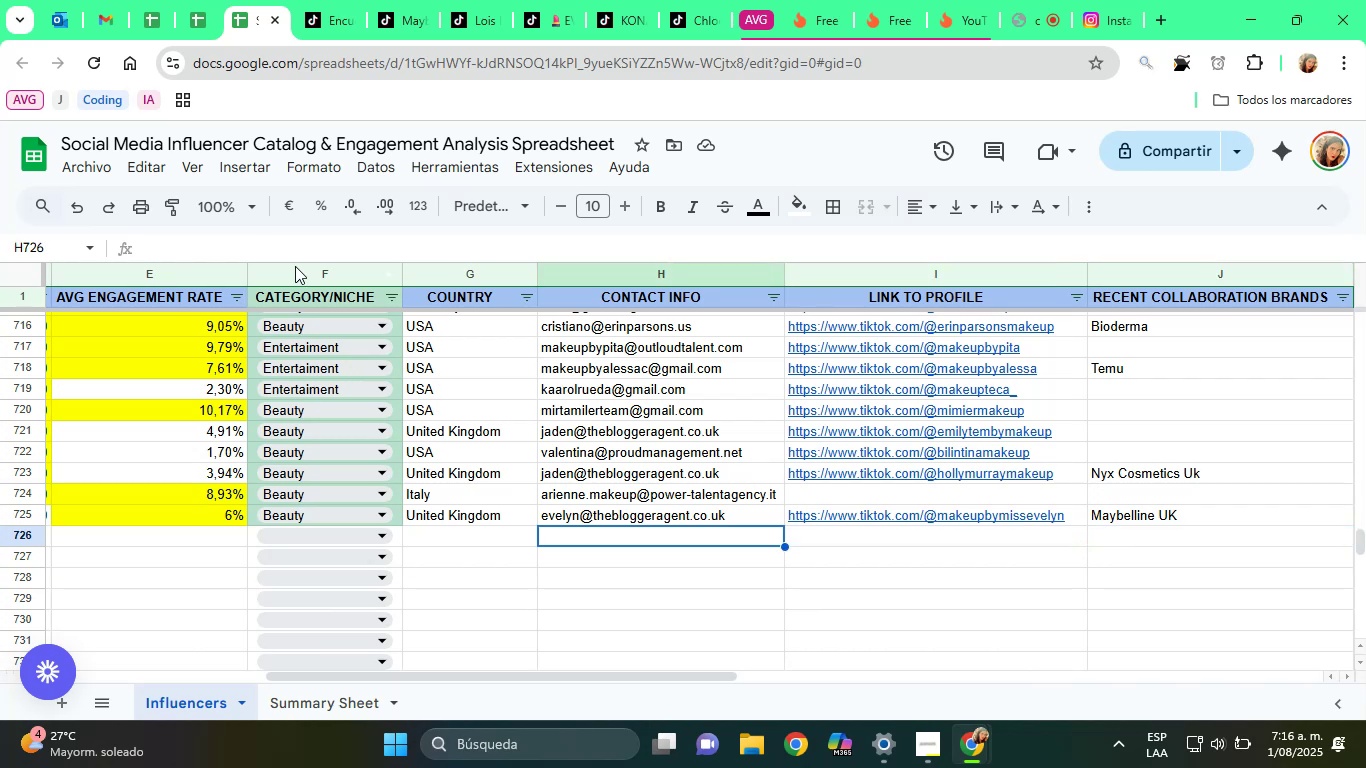 
key(ArrowLeft)
 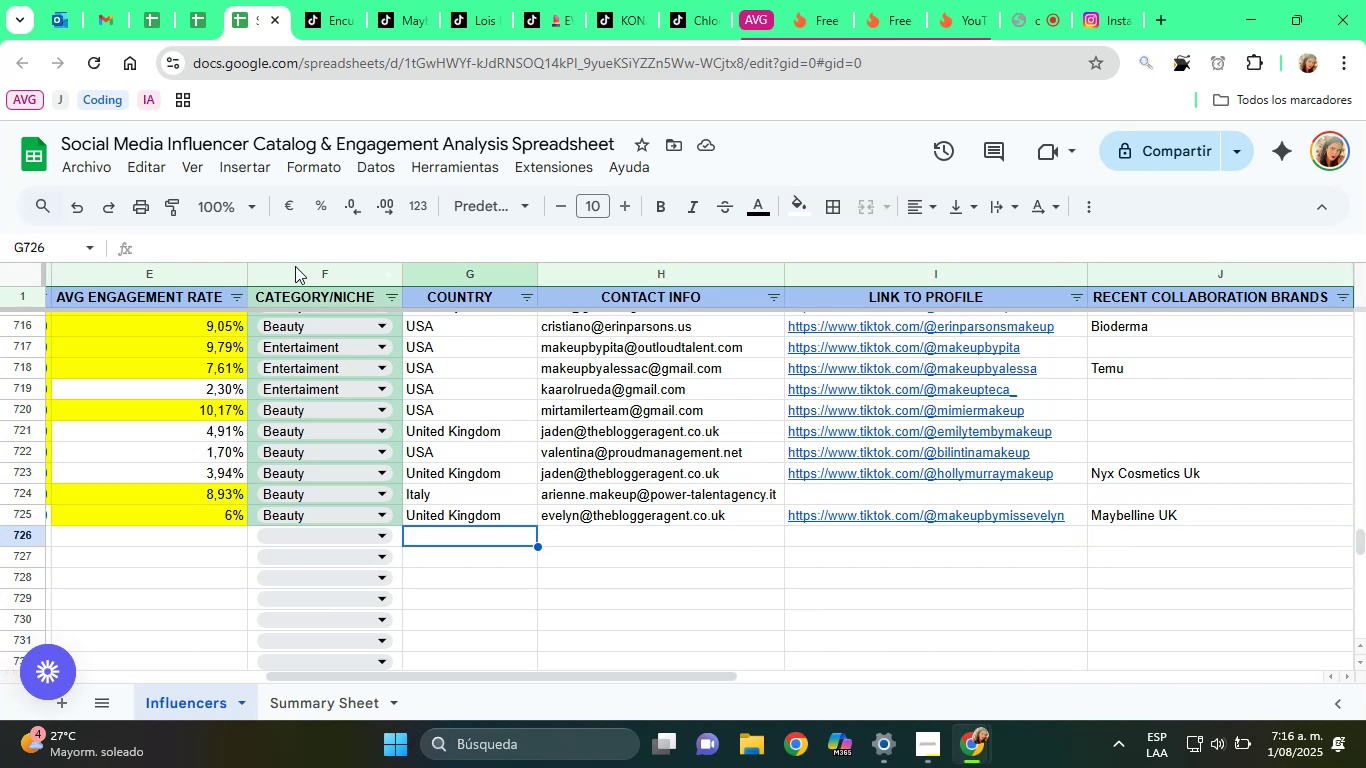 
key(ArrowLeft)
 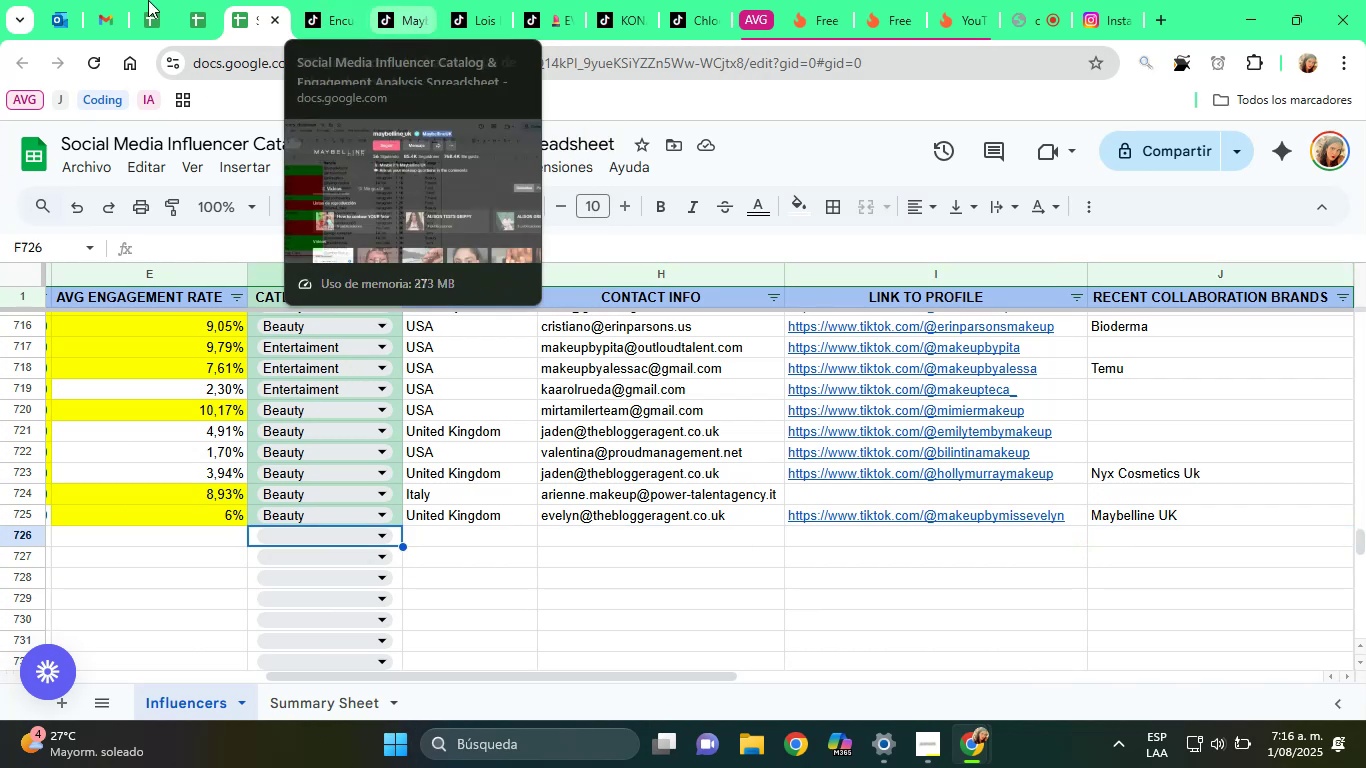 
wait(6.38)
 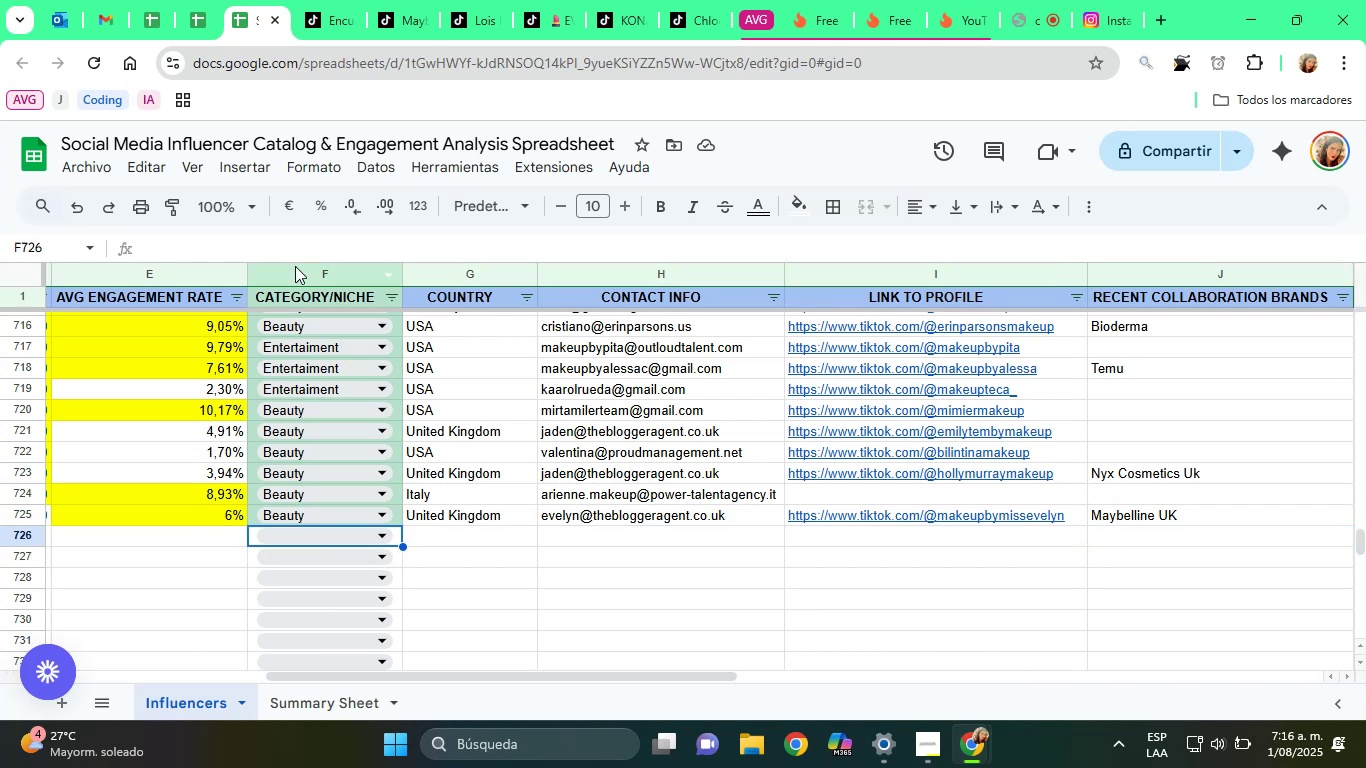 
left_click([38, 16])
 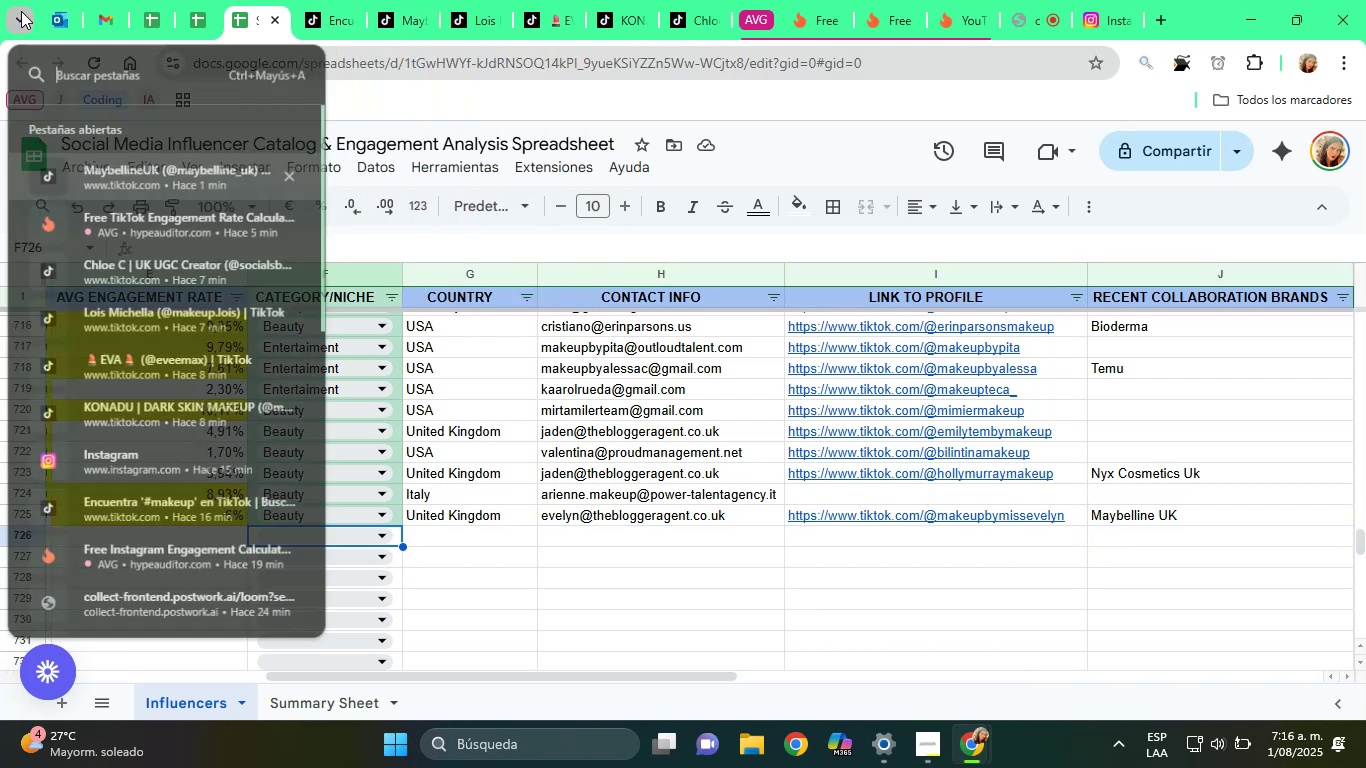 
scroll: coordinate [70, 285], scroll_direction: down, amount: 8.0
 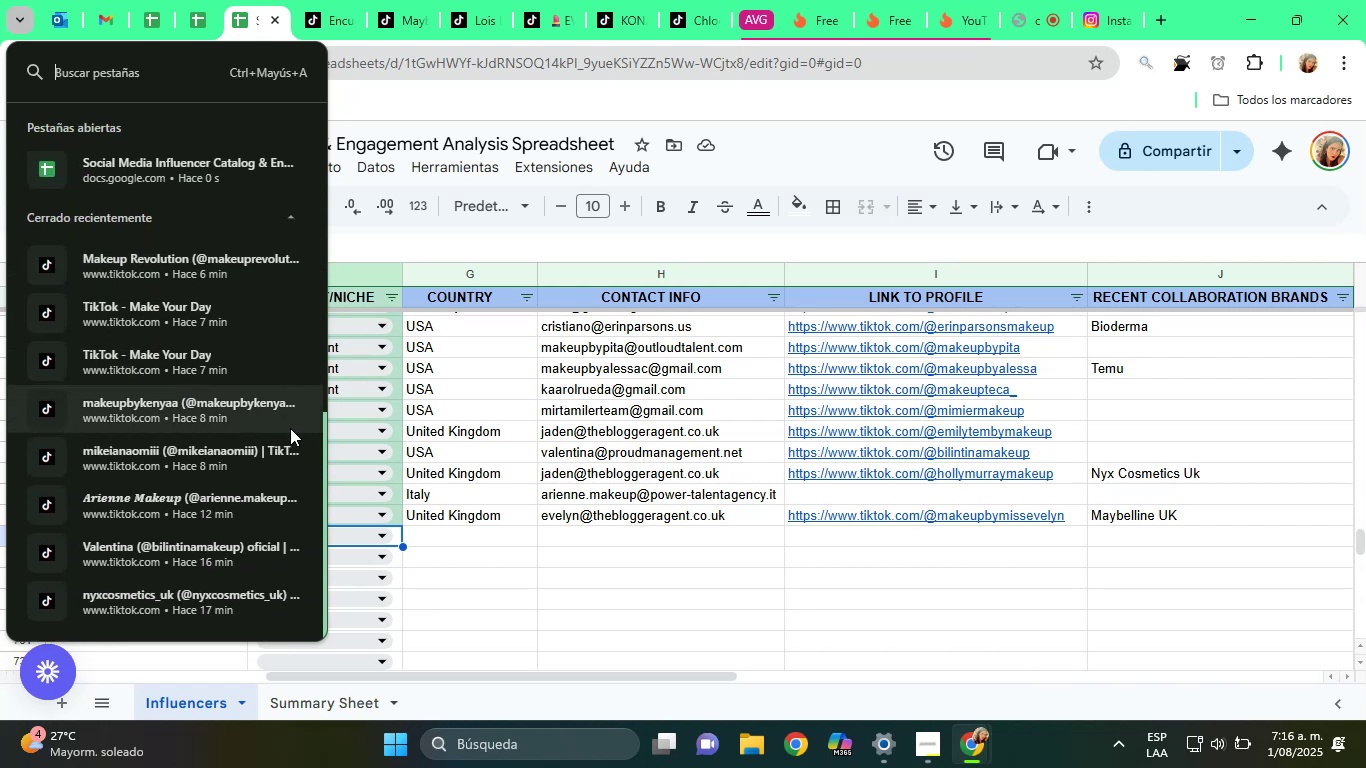 
wait(5.99)
 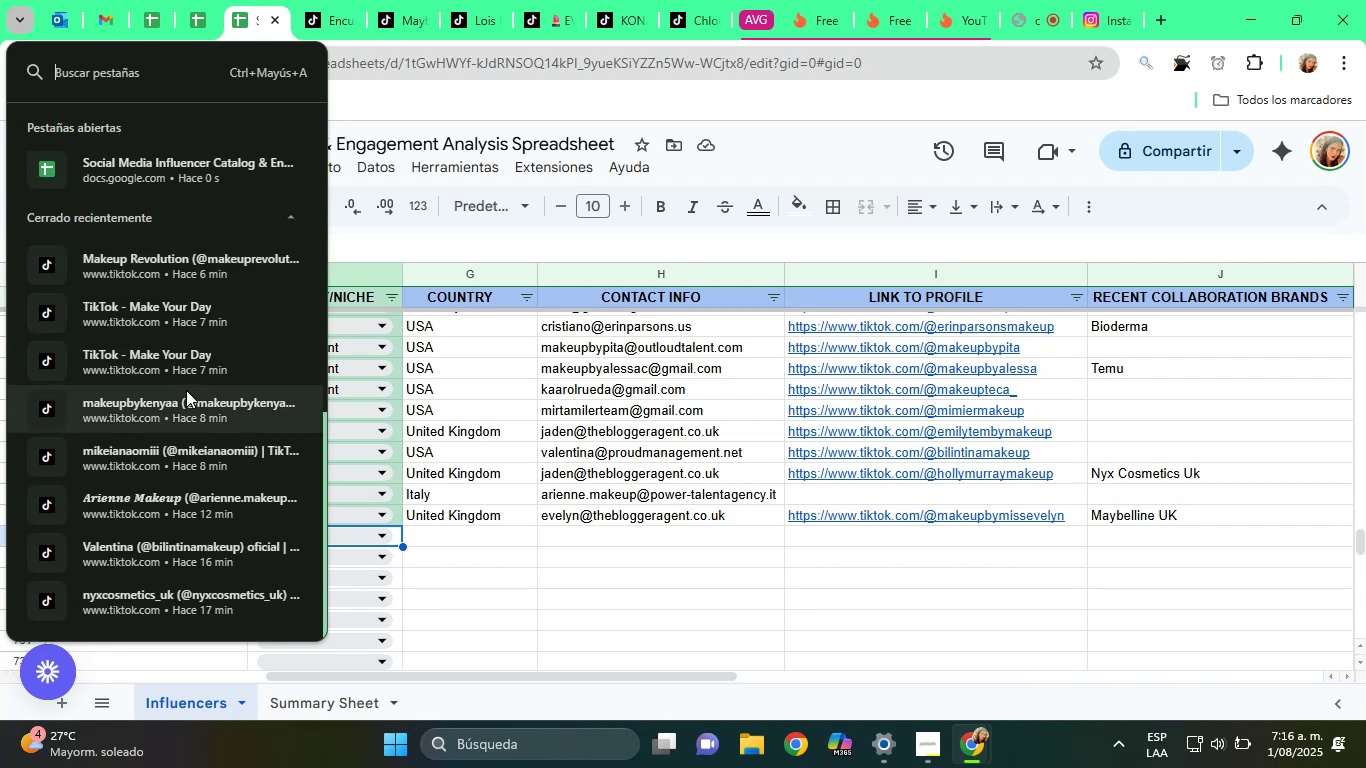 
left_click([265, 505])
 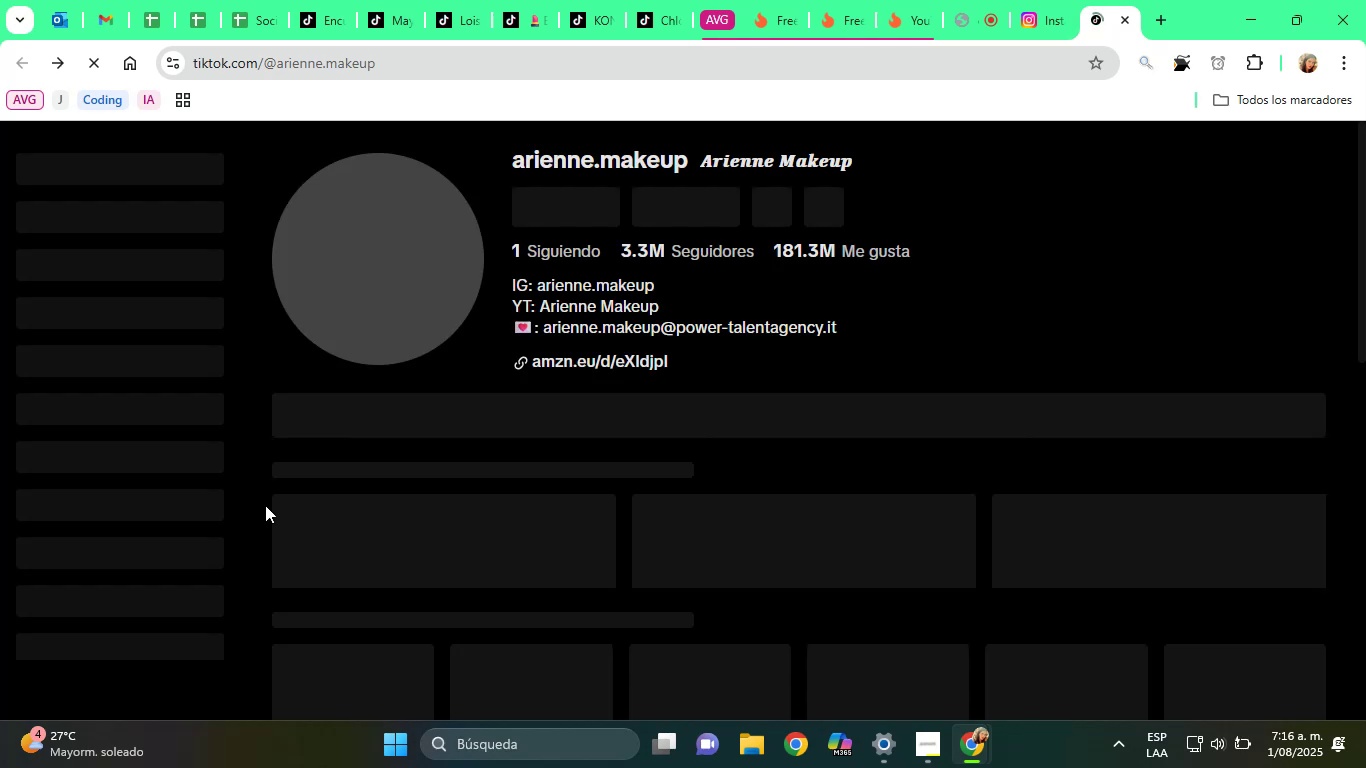 
wait(5.94)
 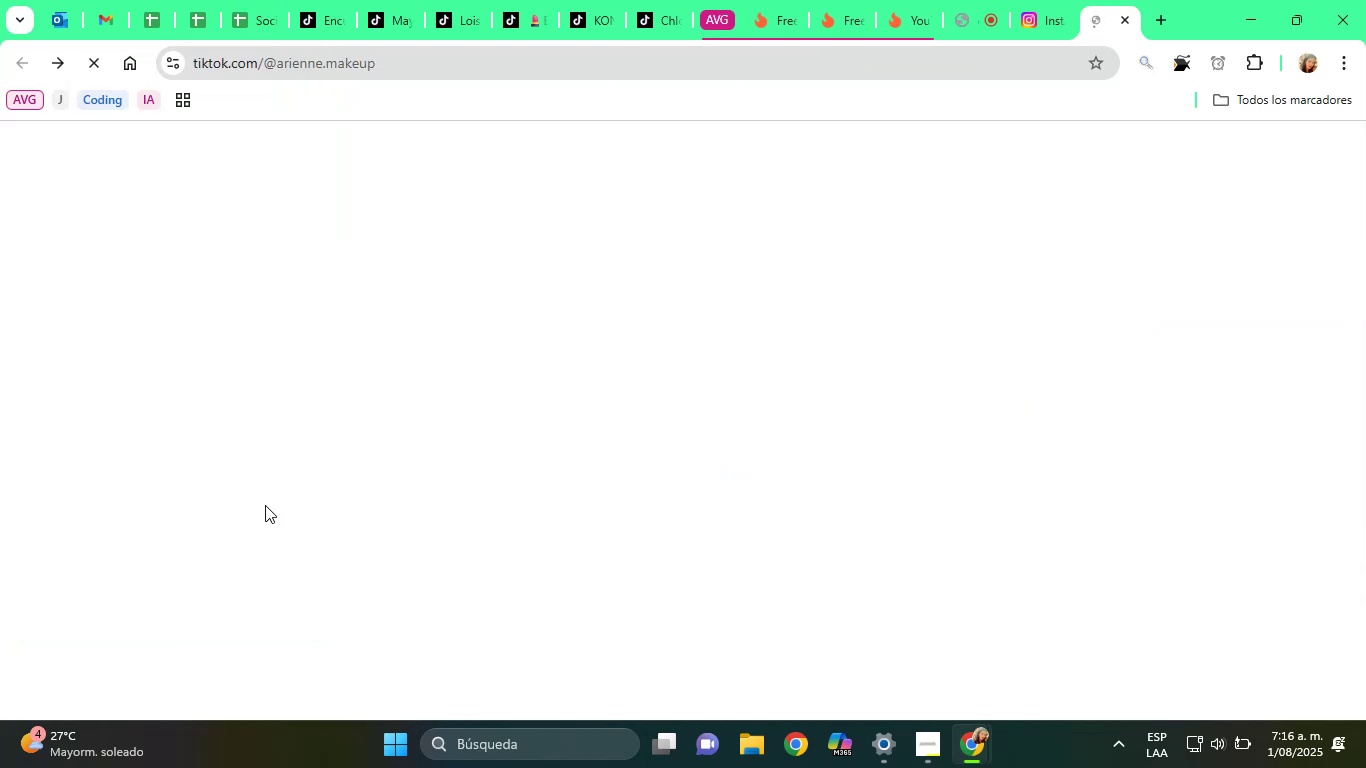 
left_click([291, 70])
 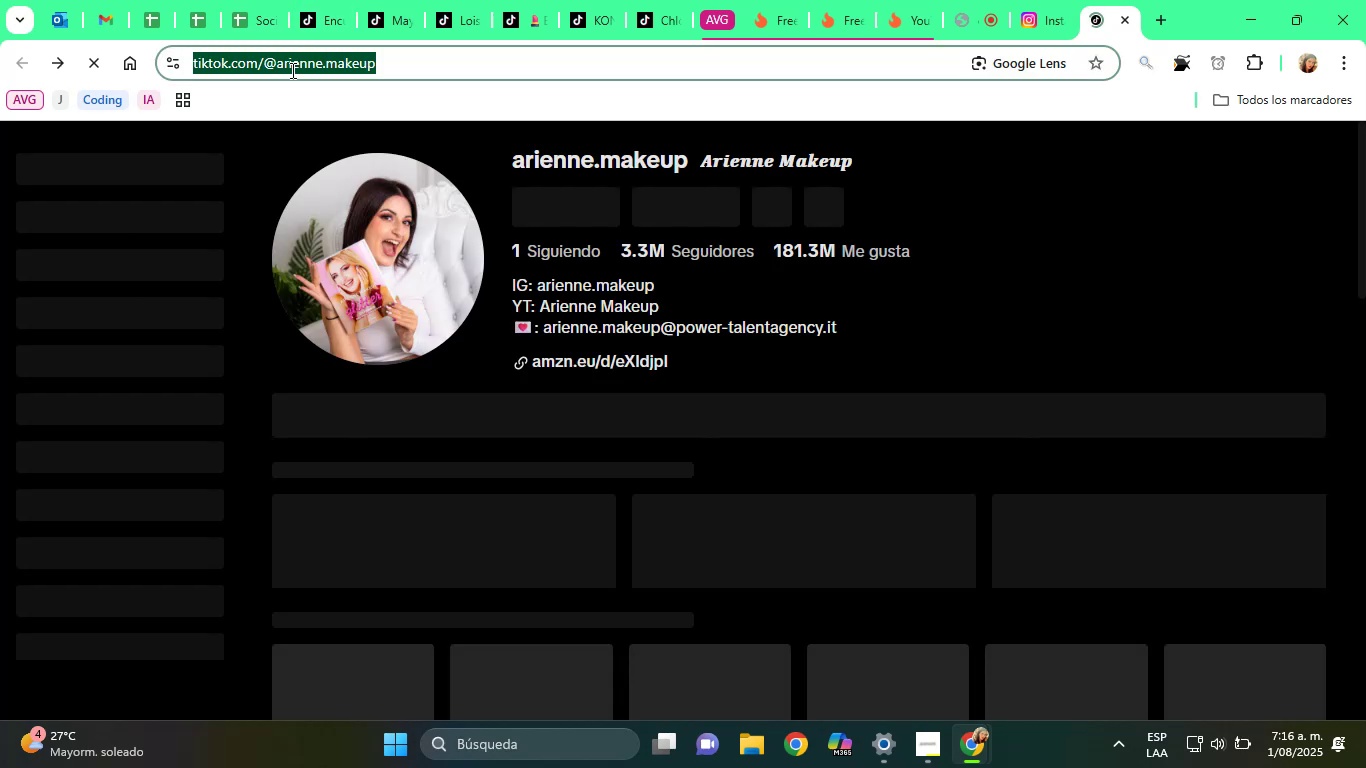 
right_click([291, 70])
 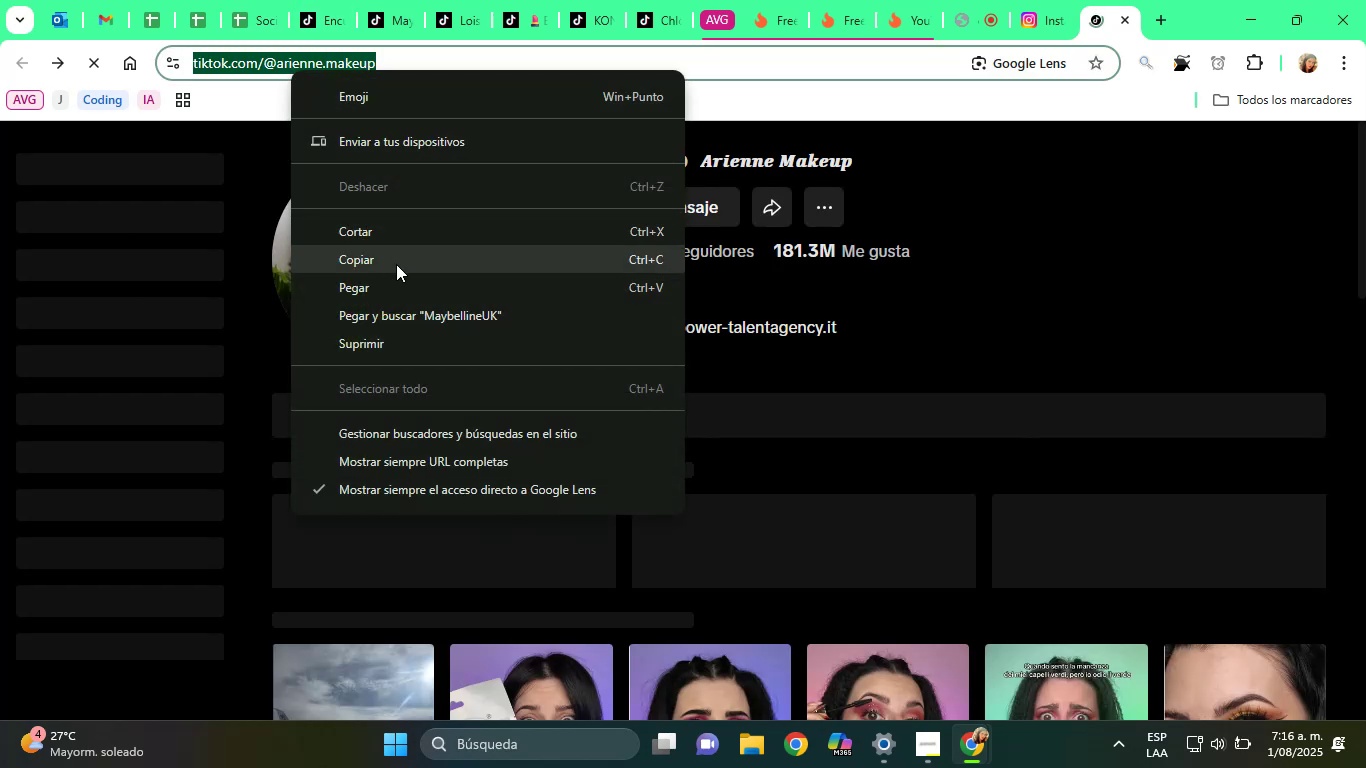 
left_click([396, 267])
 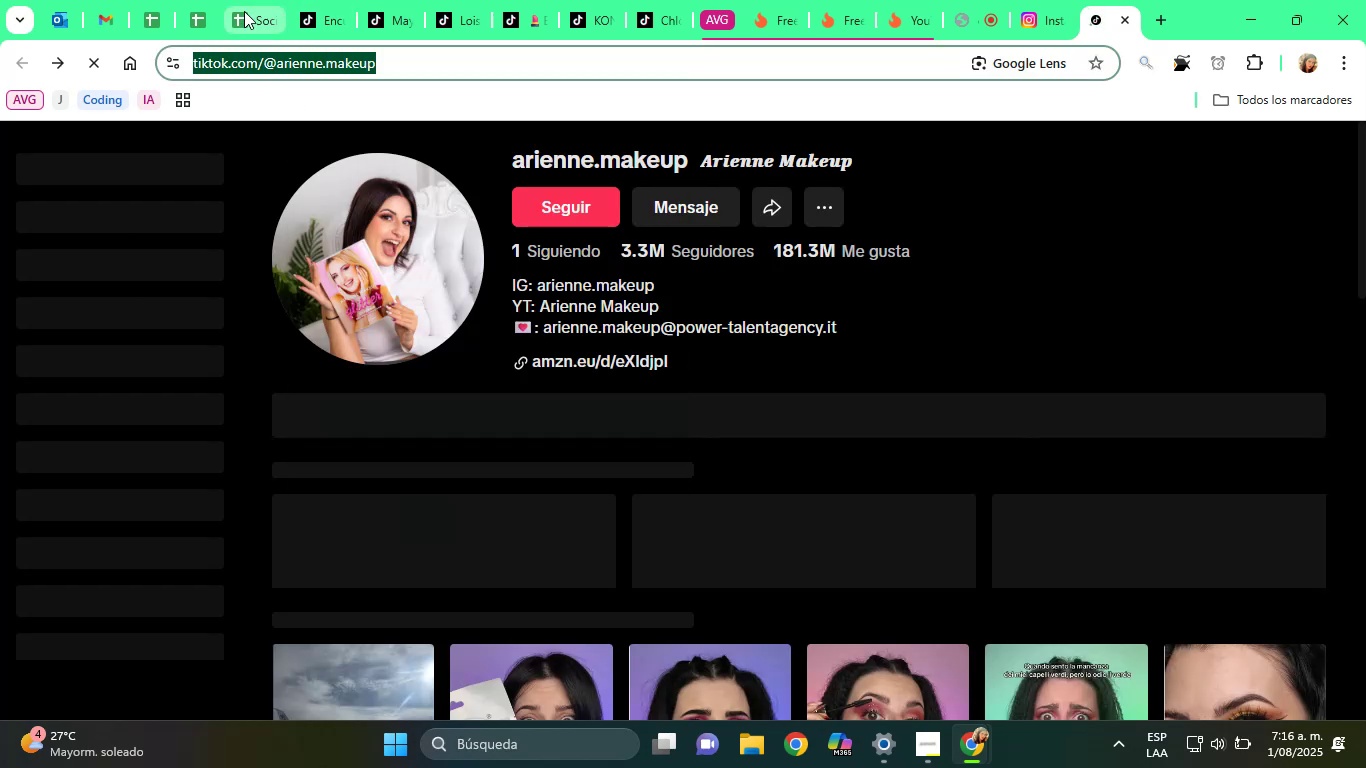 
left_click([244, 11])
 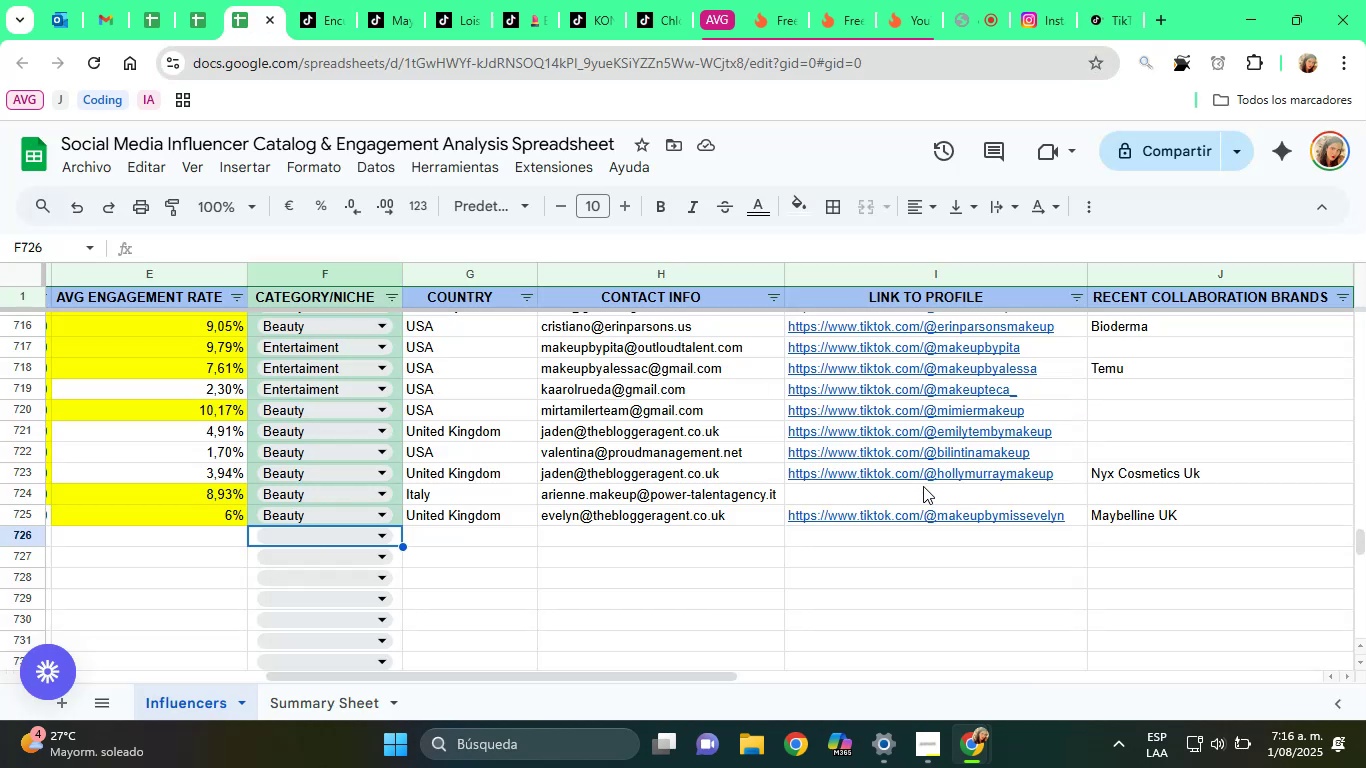 
left_click([889, 488])
 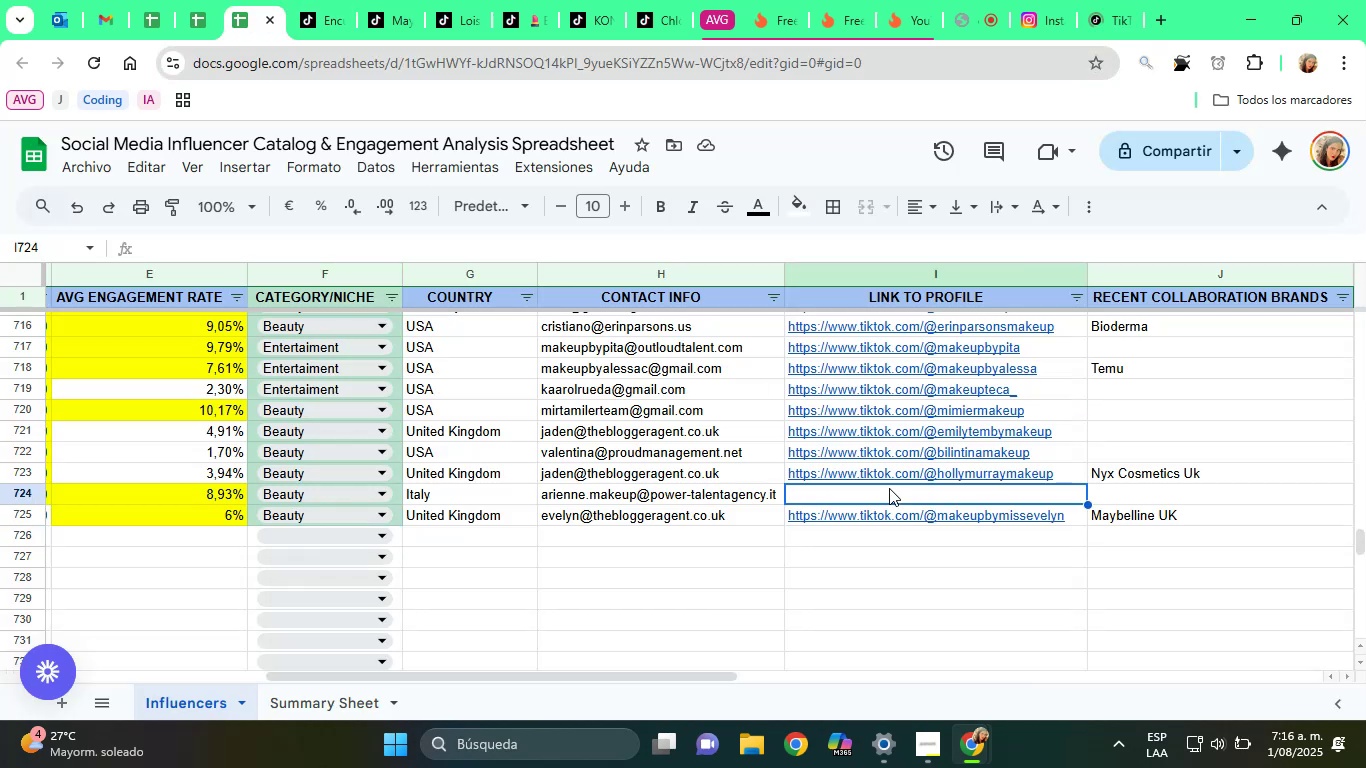 
right_click([889, 488])
 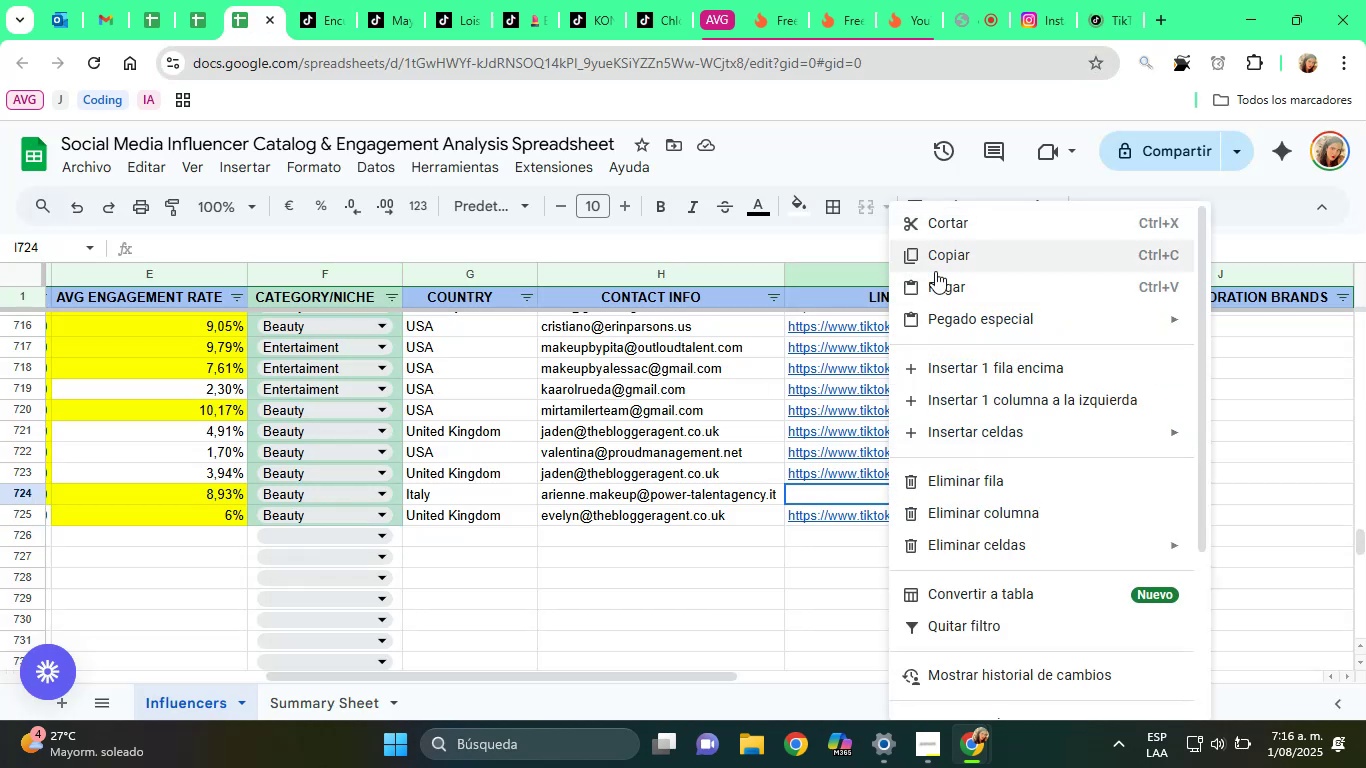 
left_click([940, 279])
 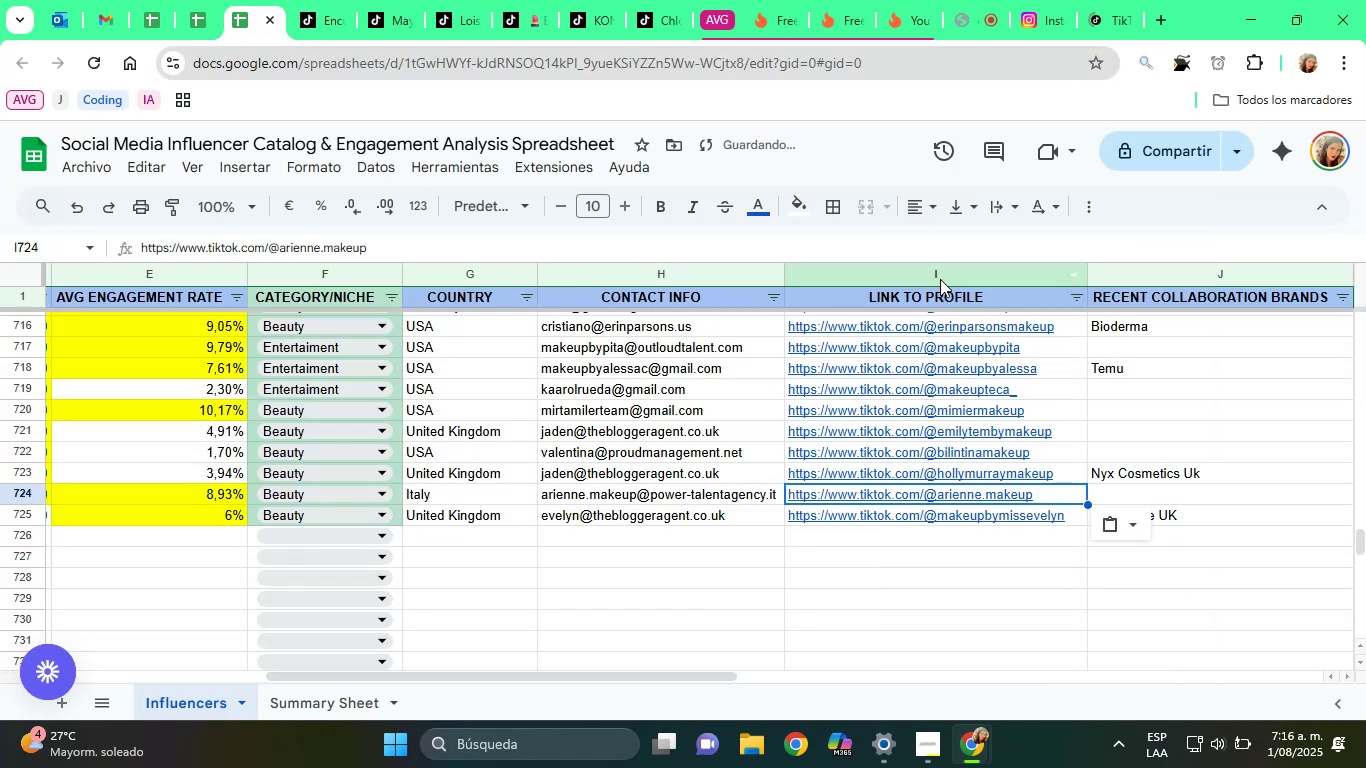 
key(ArrowRight)
 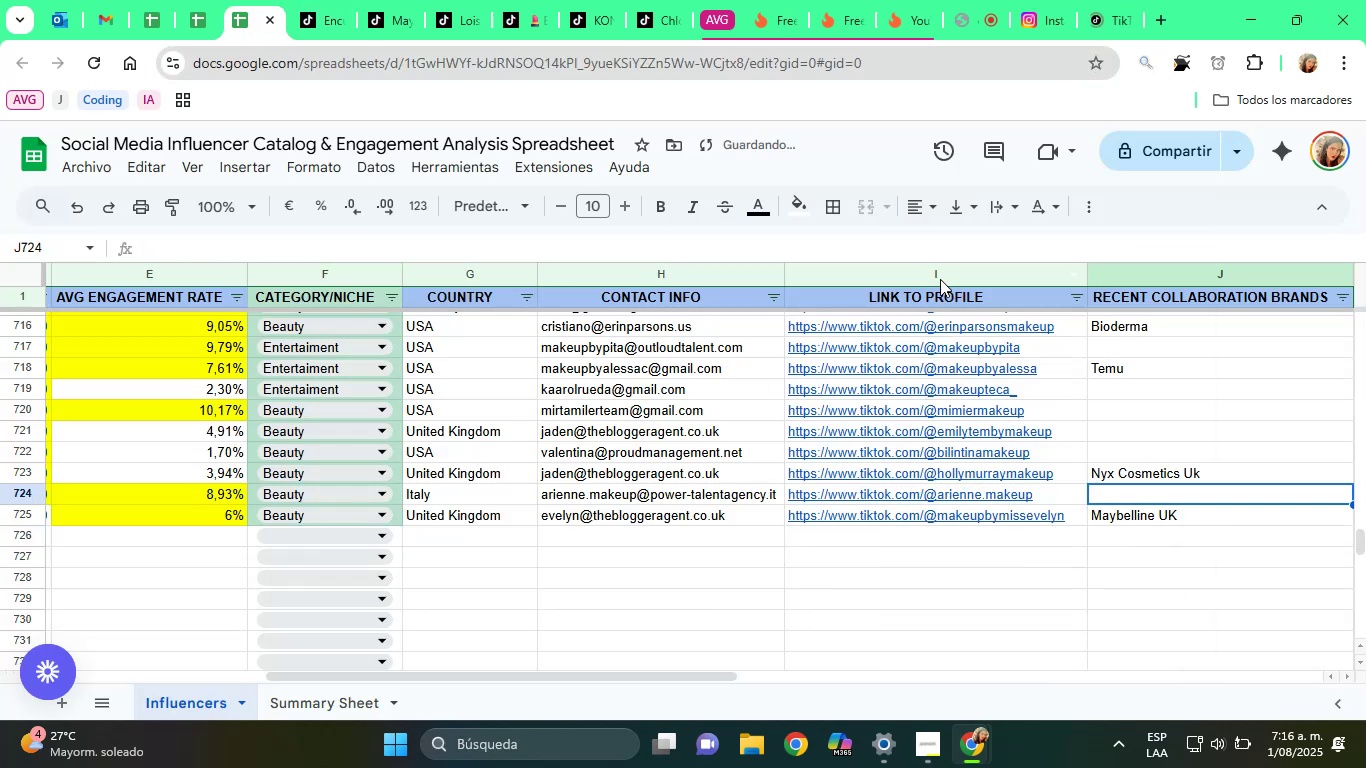 
key(ArrowDown)
 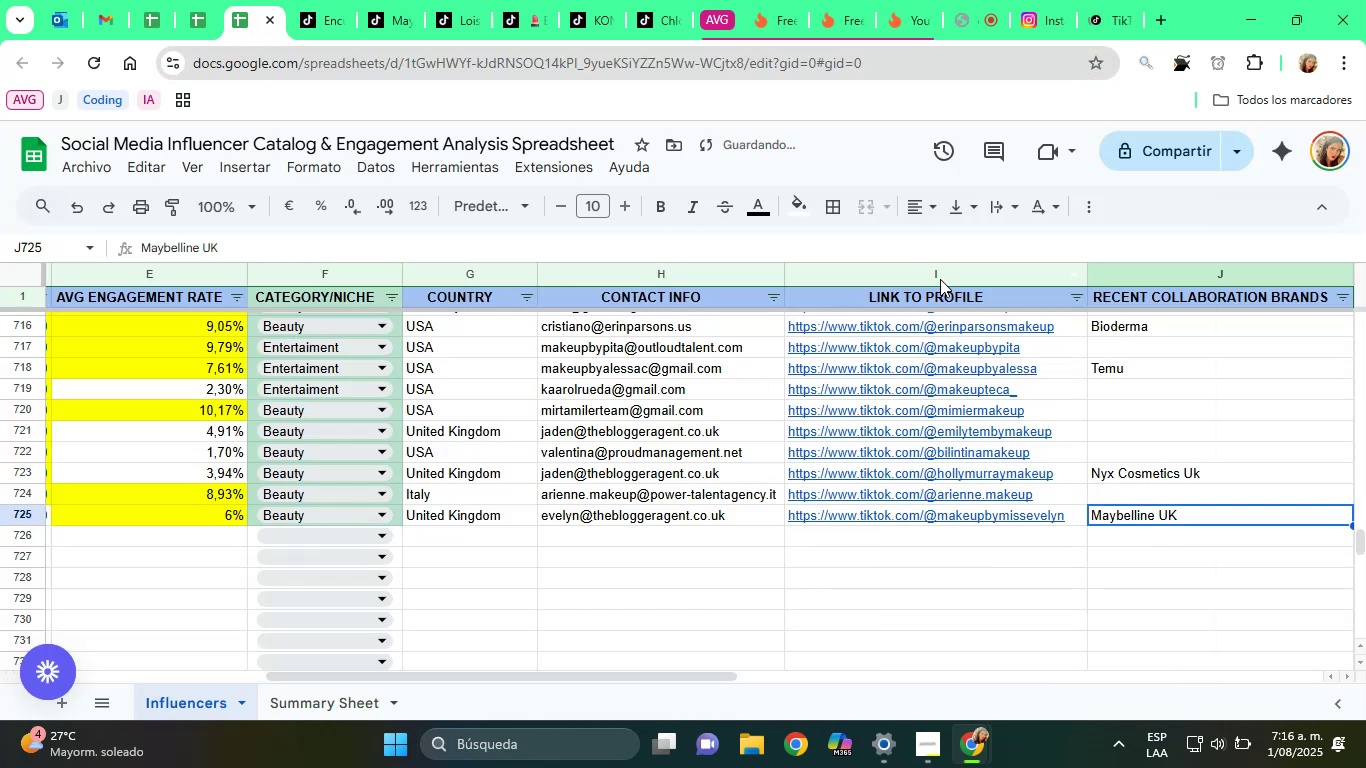 
key(ArrowDown)
 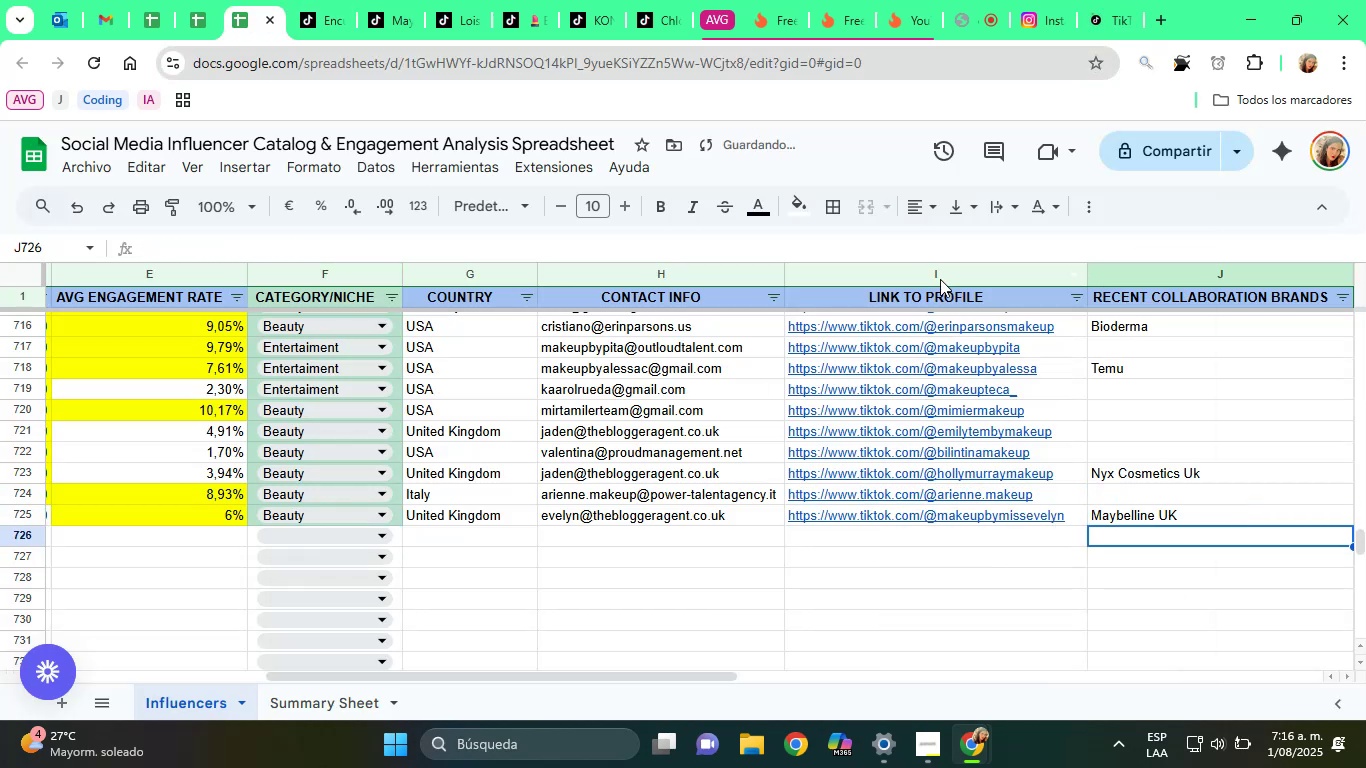 
hold_key(key=ArrowLeft, duration=1.39)
 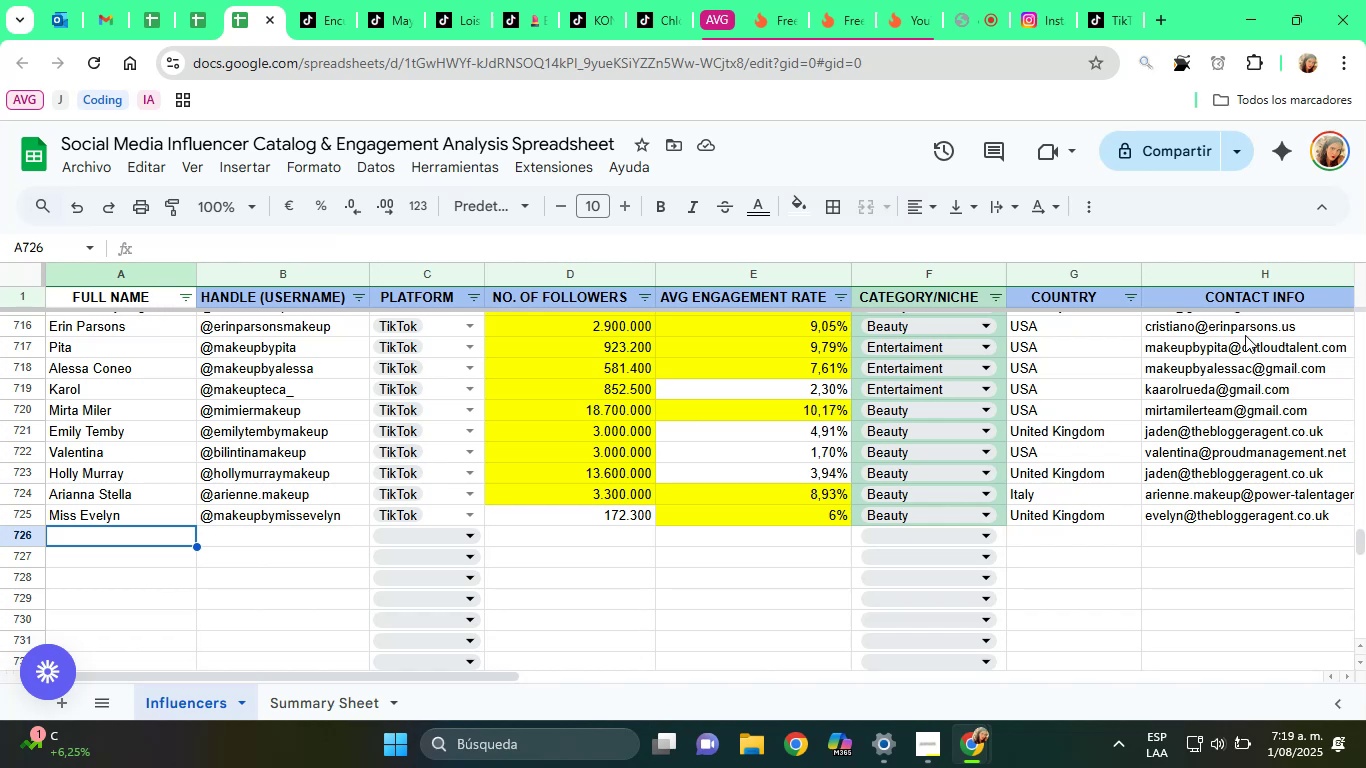 
wait(139.35)
 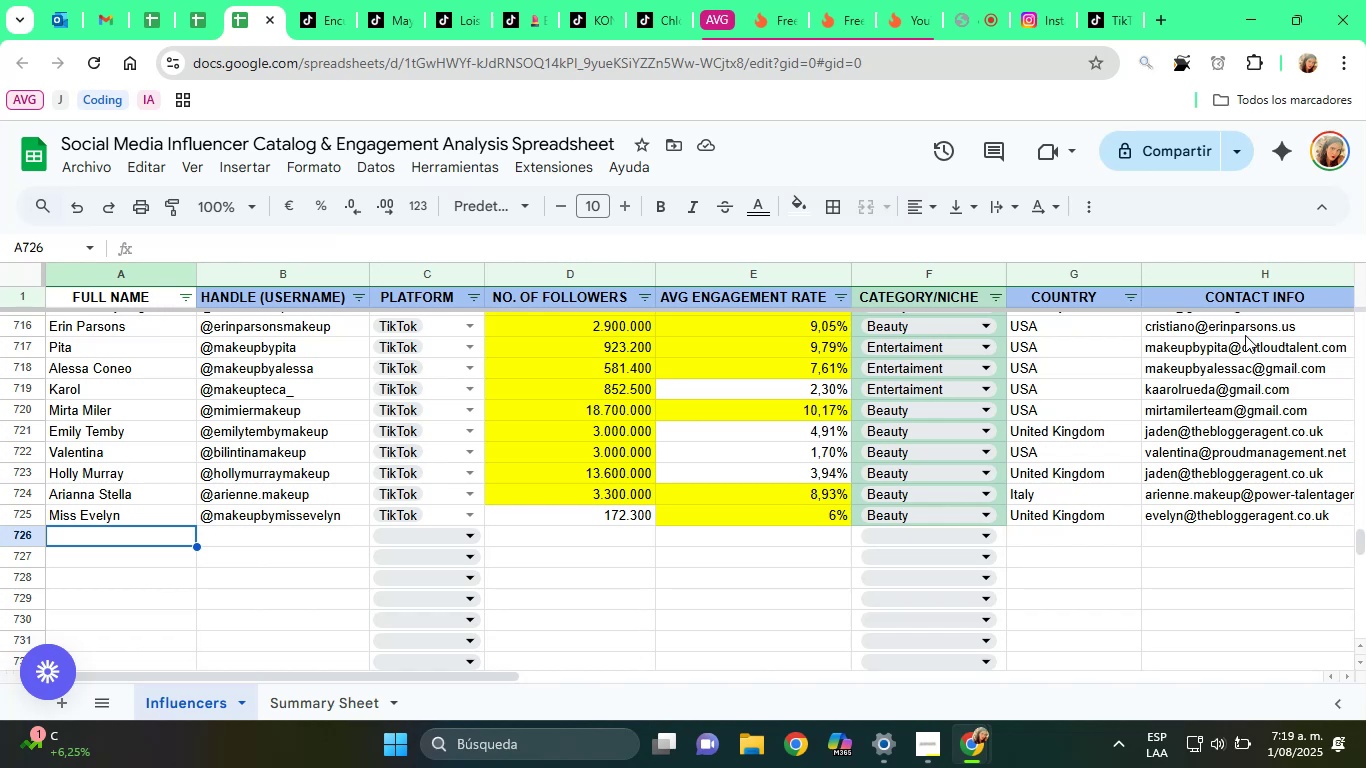 
left_click([1133, 0])
 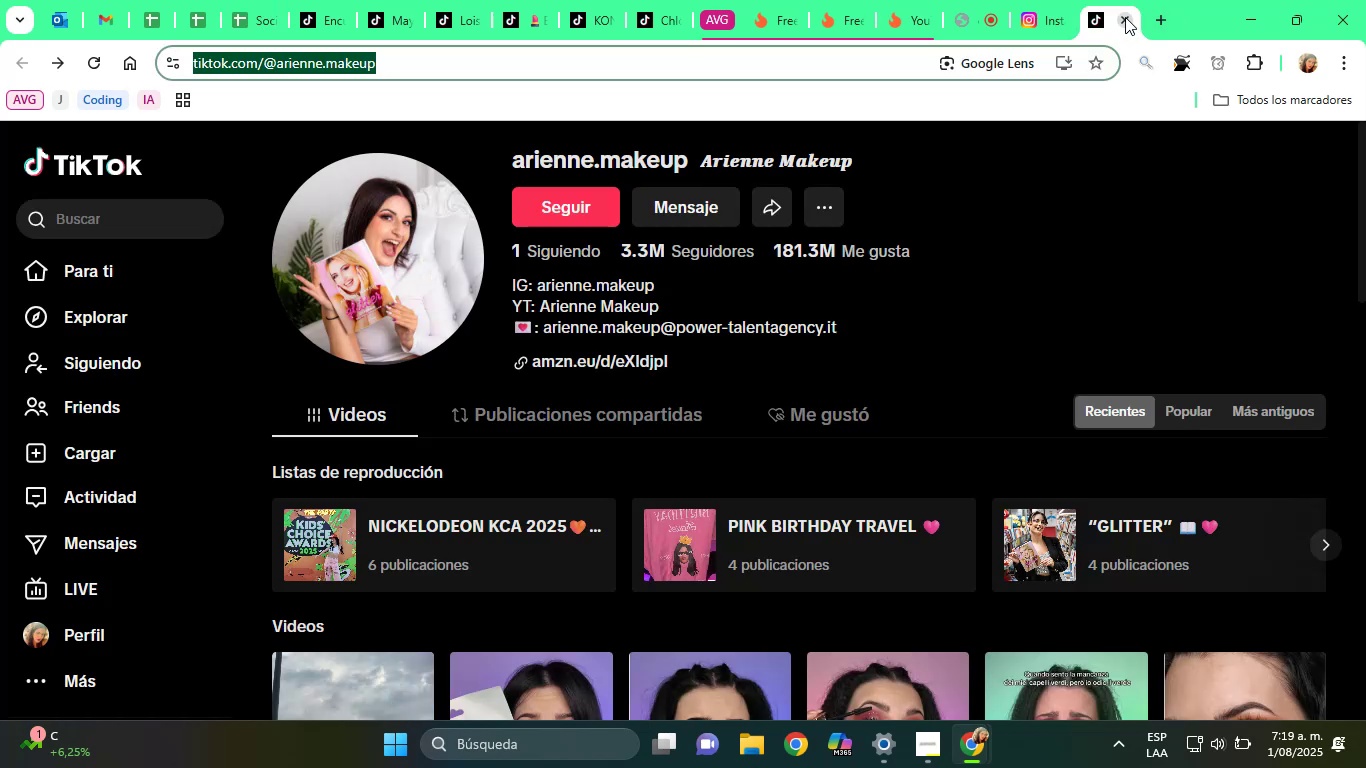 
left_click([1125, 17])
 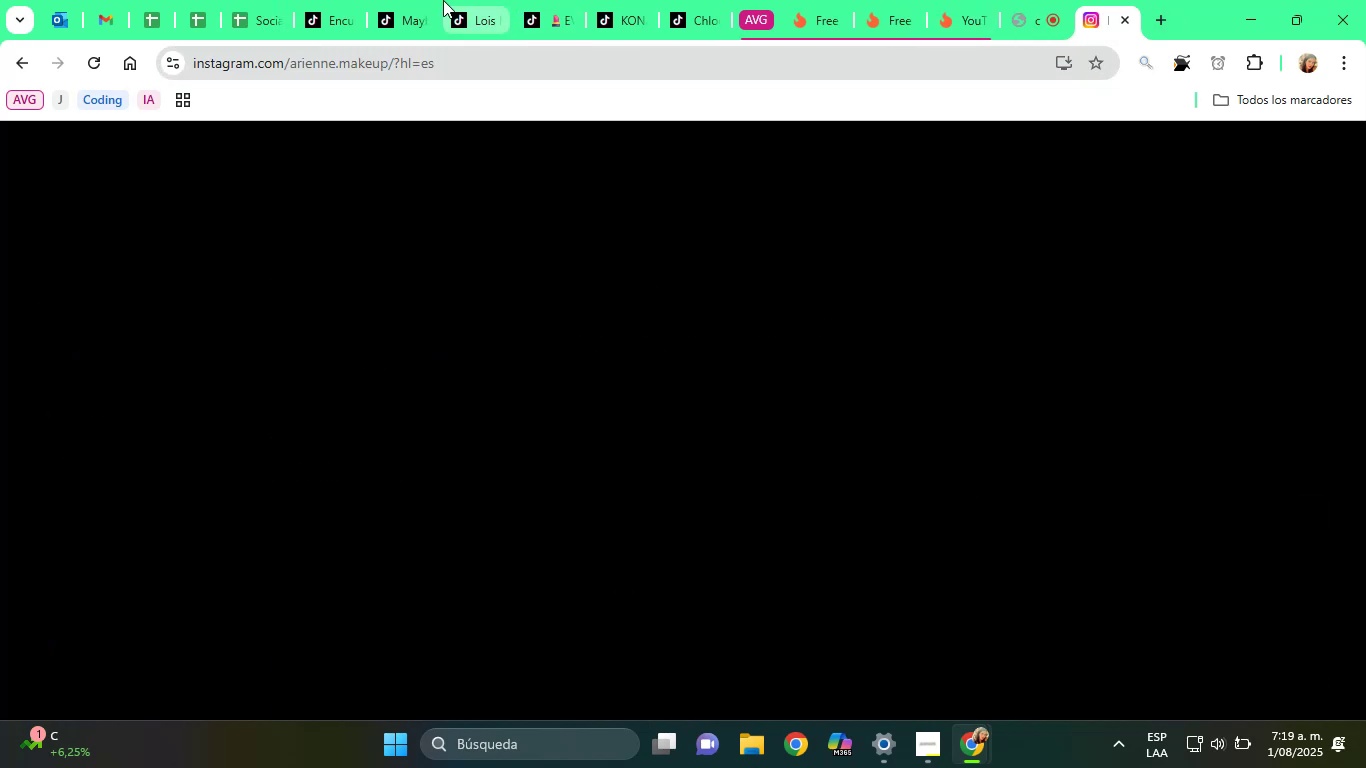 
double_click([411, 0])
 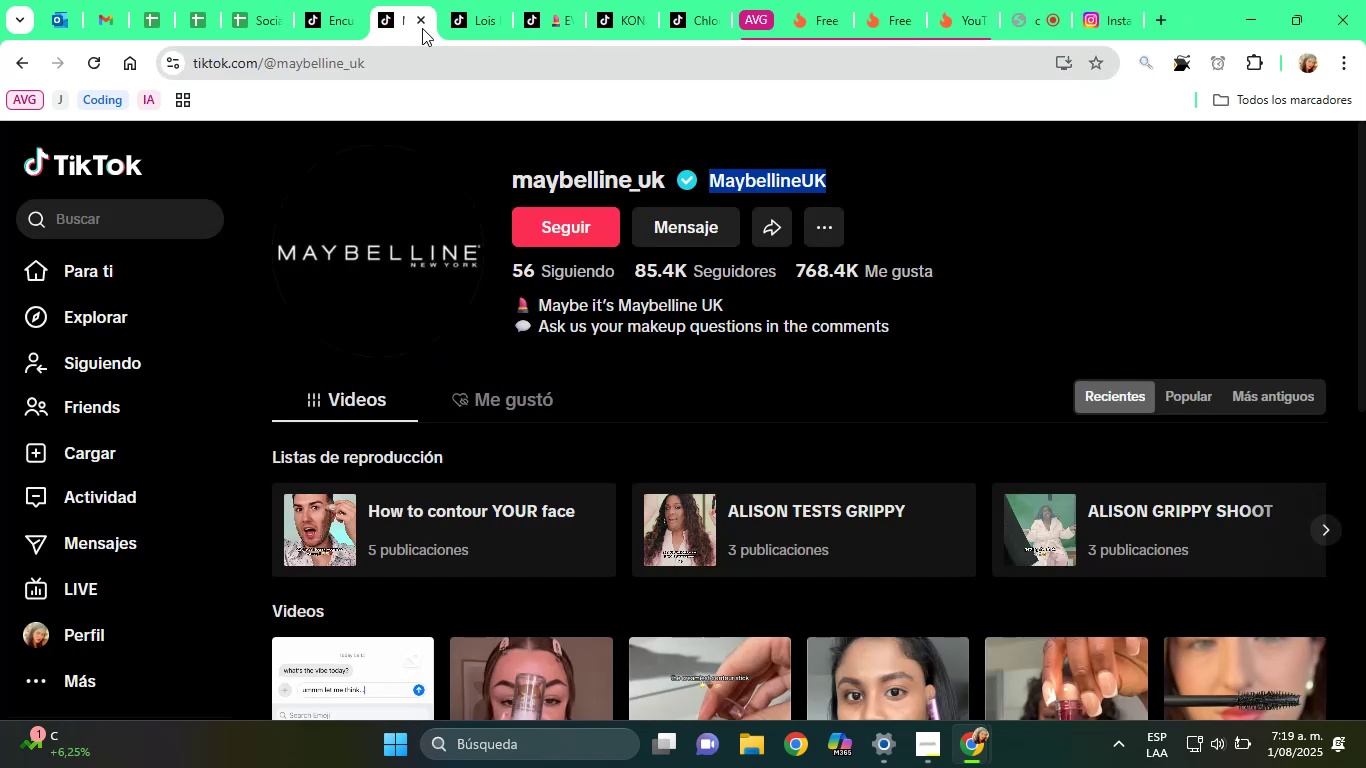 
left_click([422, 25])
 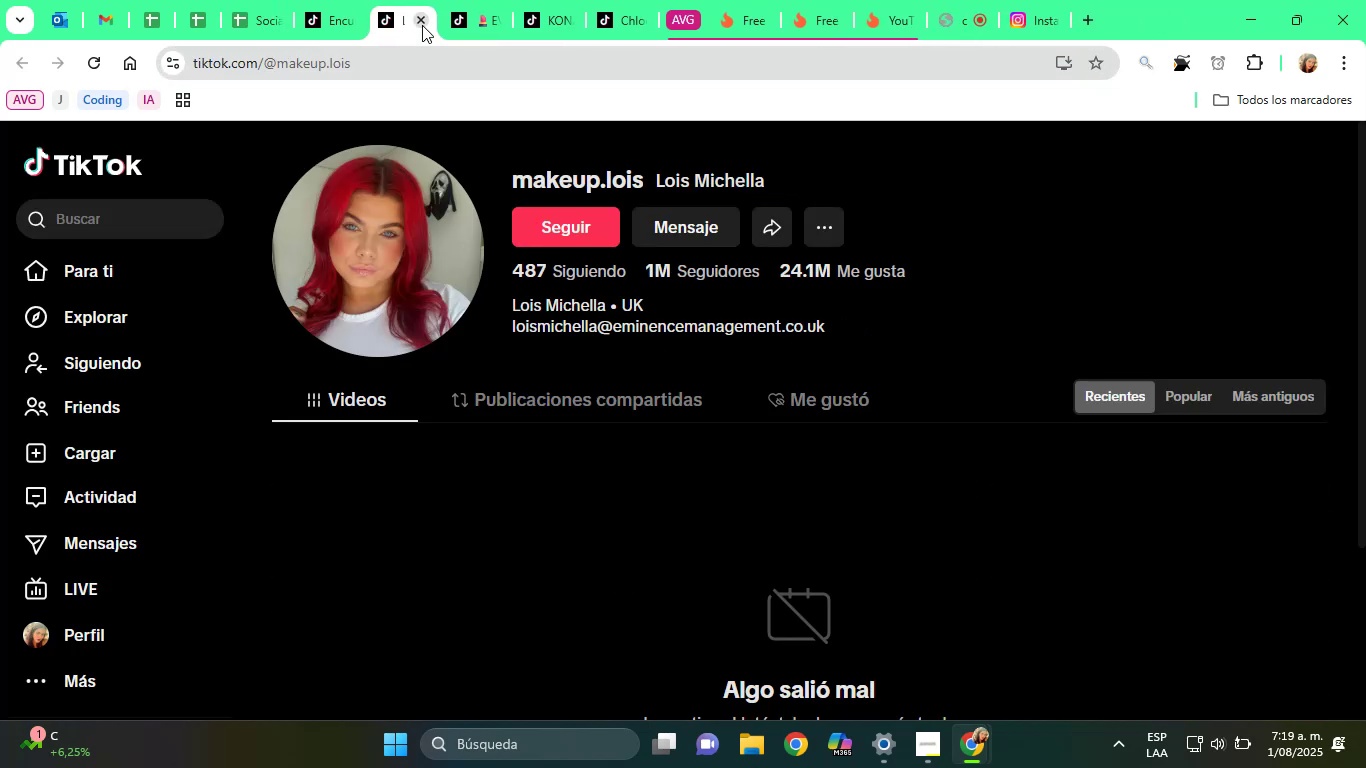 
scroll: coordinate [636, 294], scroll_direction: down, amount: 4.0
 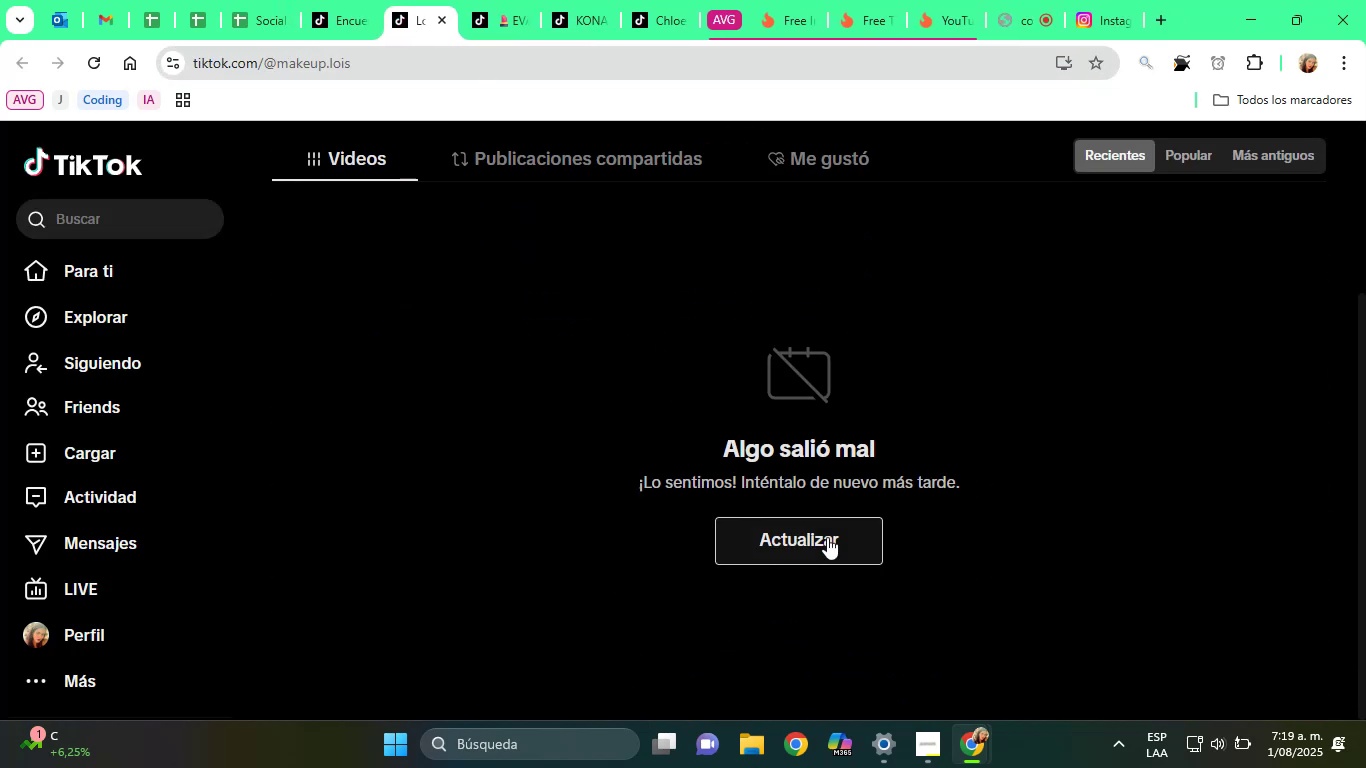 
left_click([838, 548])
 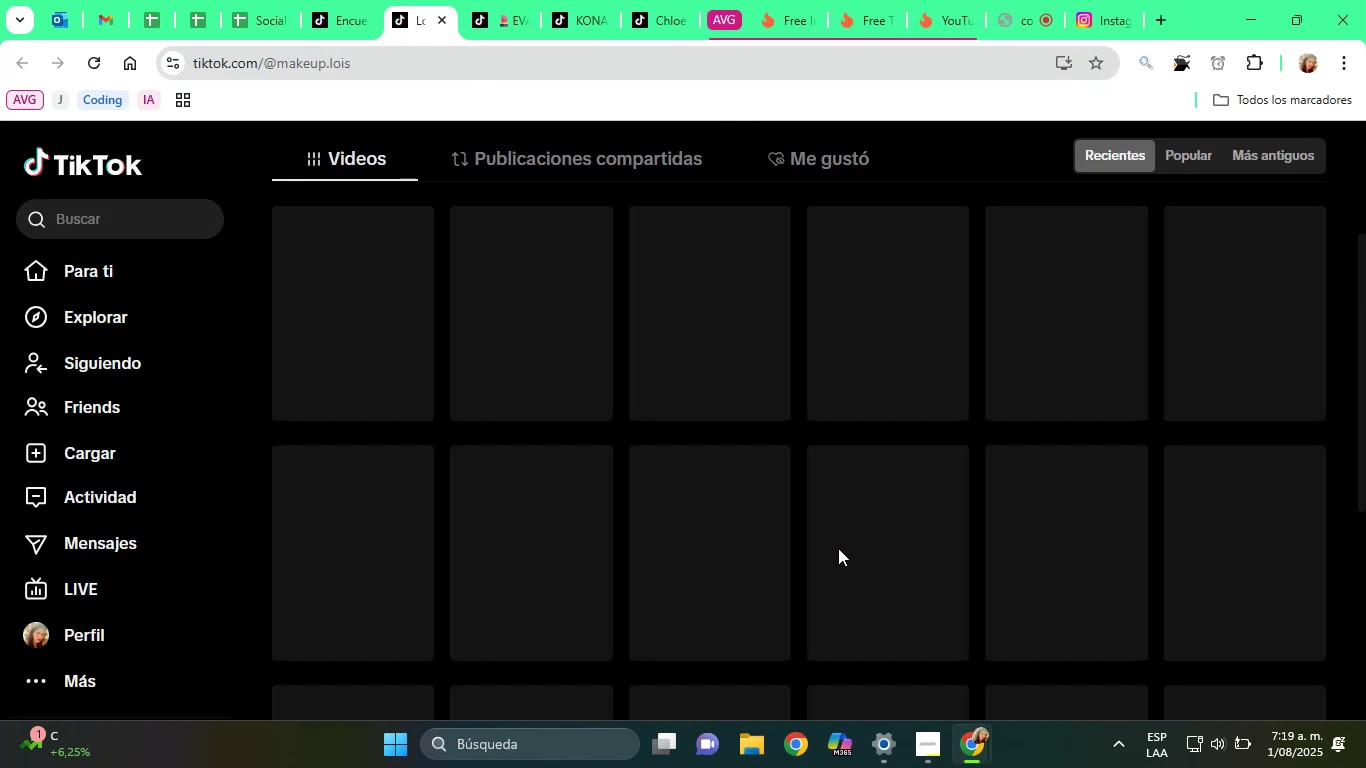 
scroll: coordinate [834, 518], scroll_direction: up, amount: 3.0
 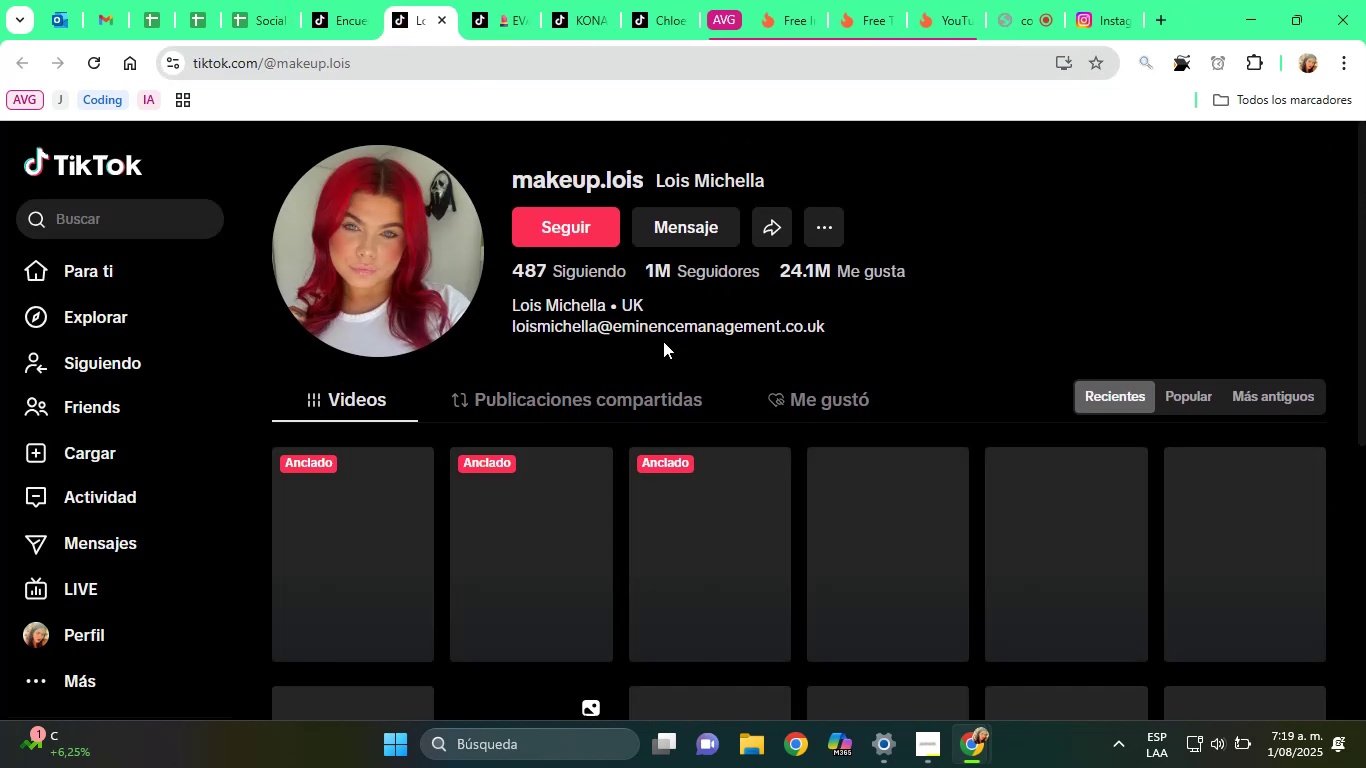 
left_click_drag(start_coordinate=[508, 307], to_coordinate=[607, 307])
 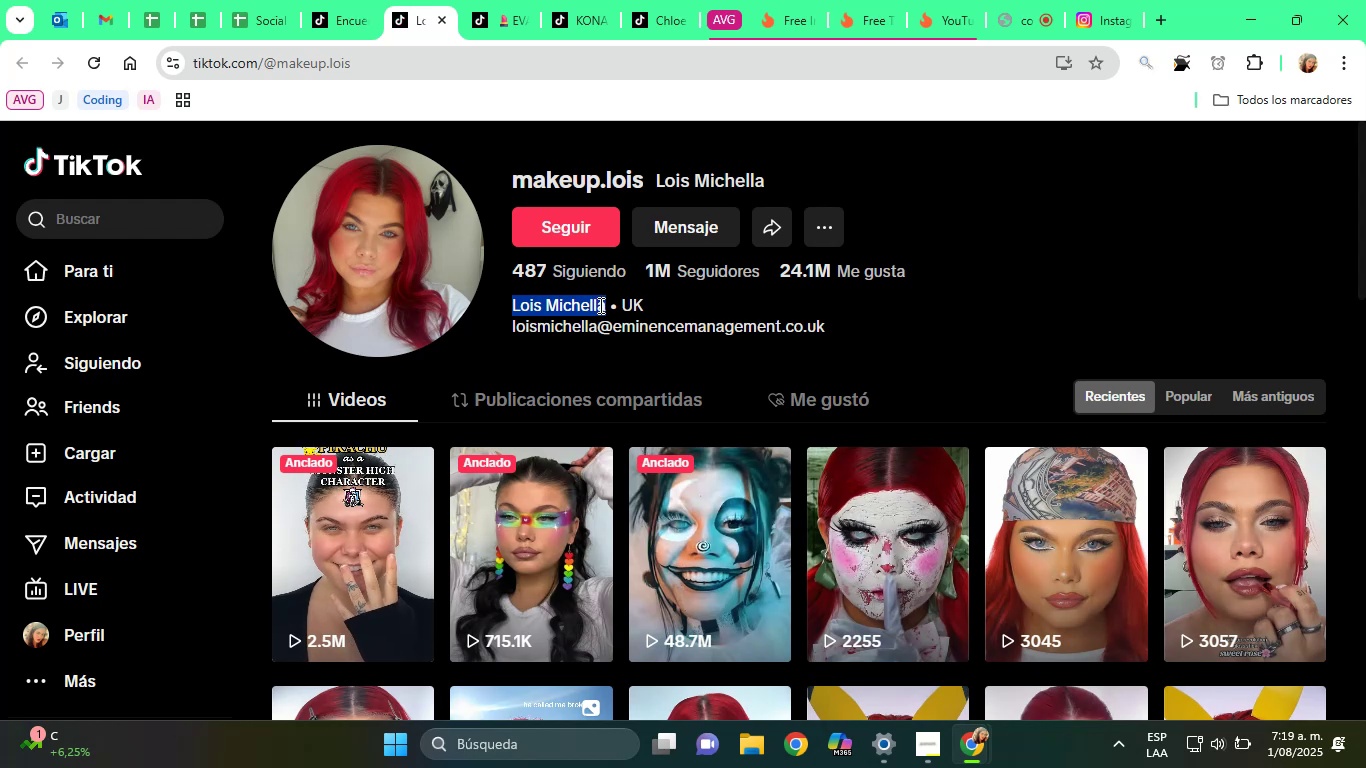 
right_click([598, 305])
 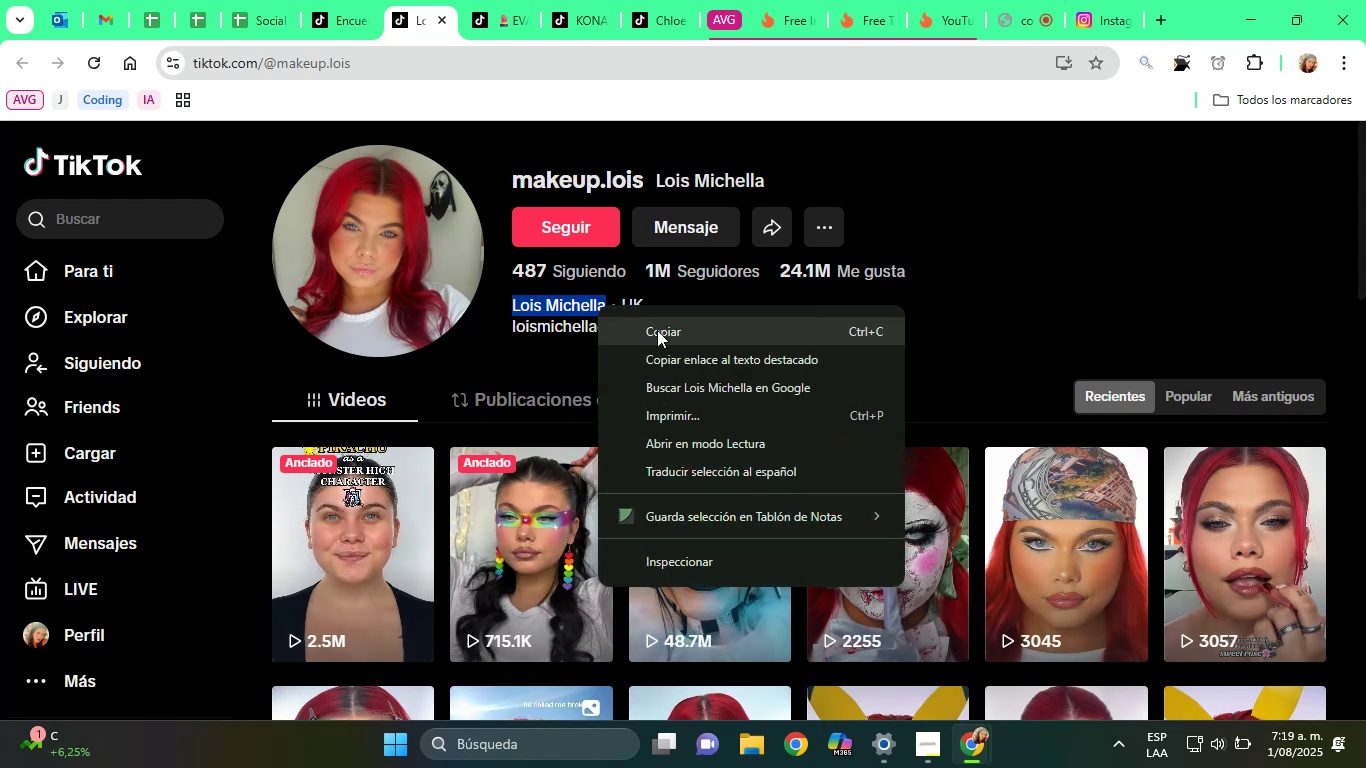 
left_click([662, 333])
 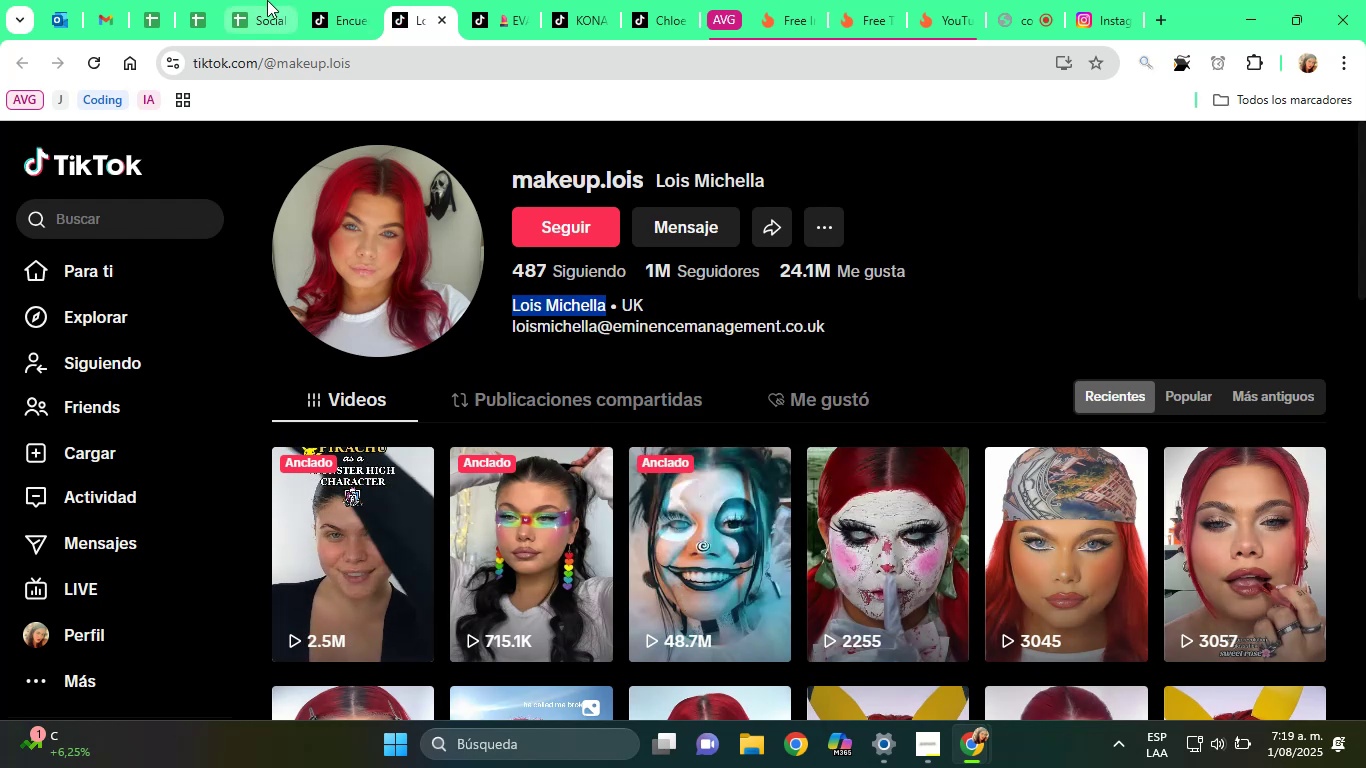 
left_click([263, 0])
 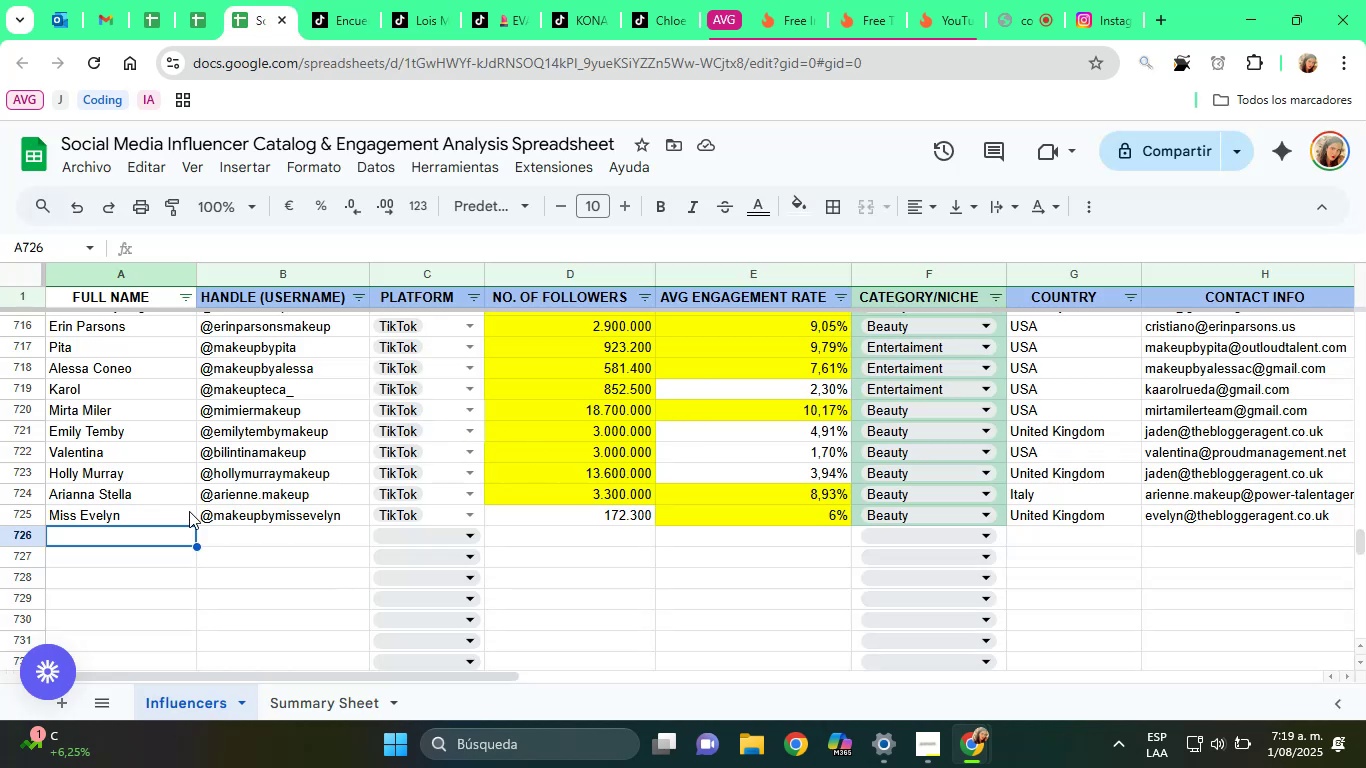 
right_click([147, 534])
 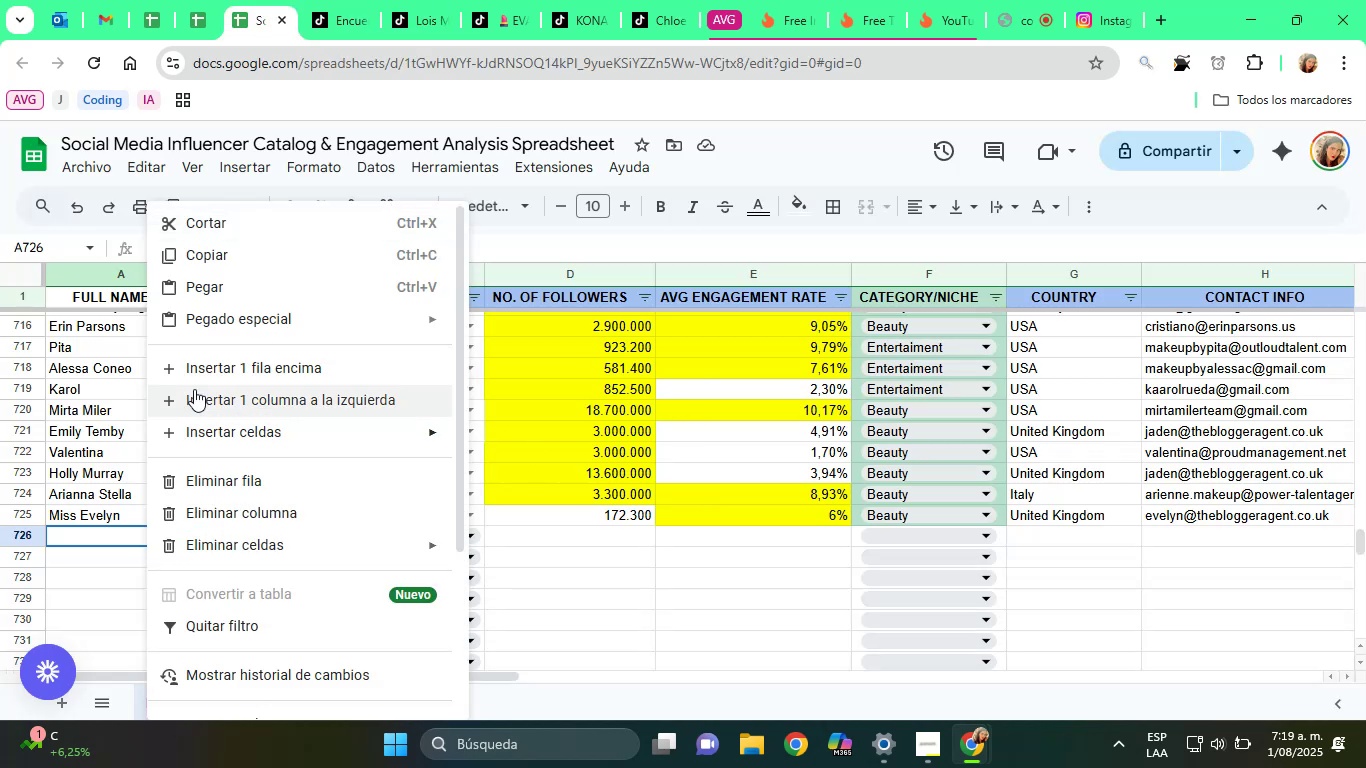 
mouse_move([242, 311])
 